 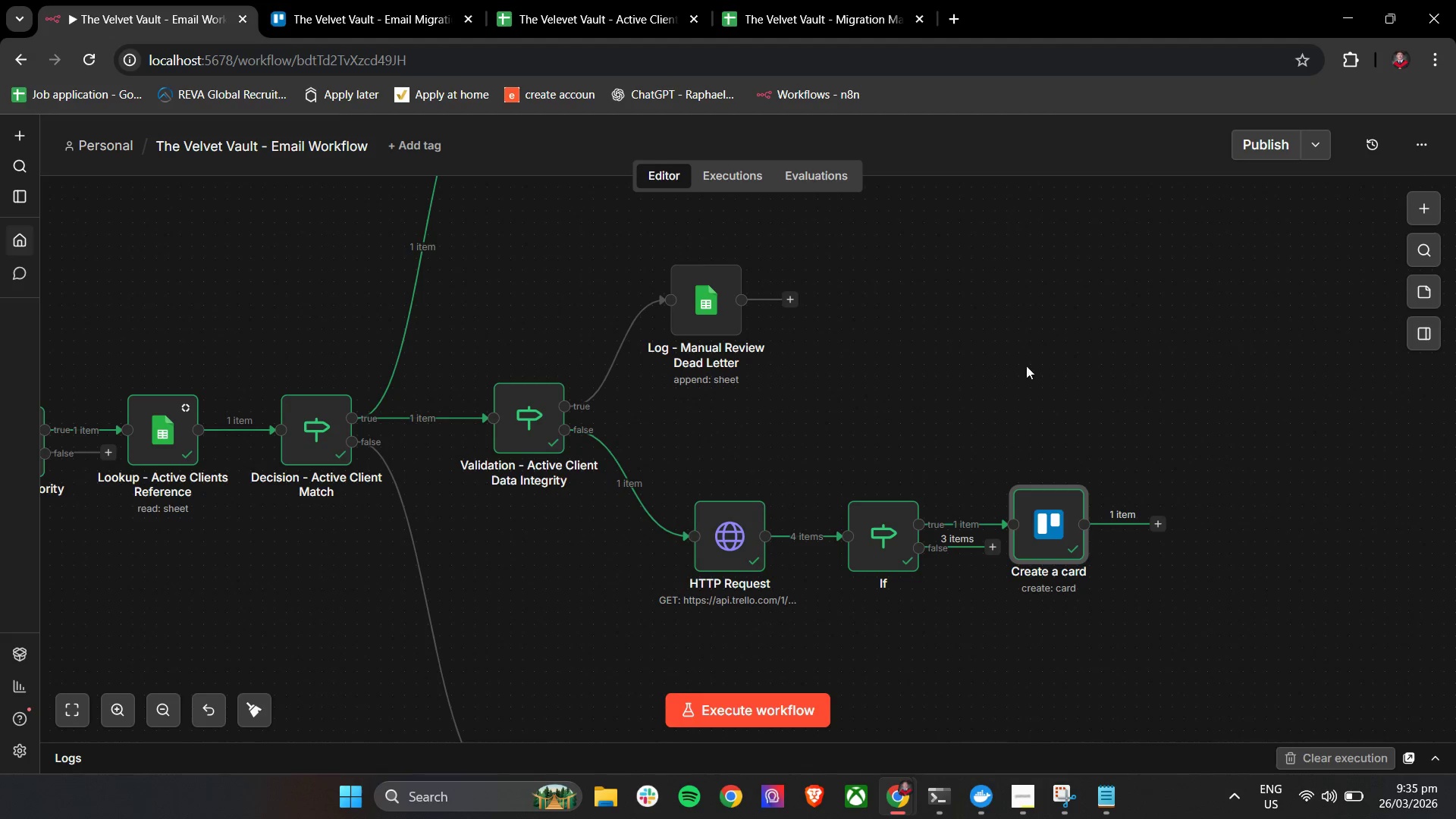 
hold_key(key=ControlLeft, duration=1.14)
left_click_drag(start_coordinate=[914, 458], to_coordinate=[873, 370])
 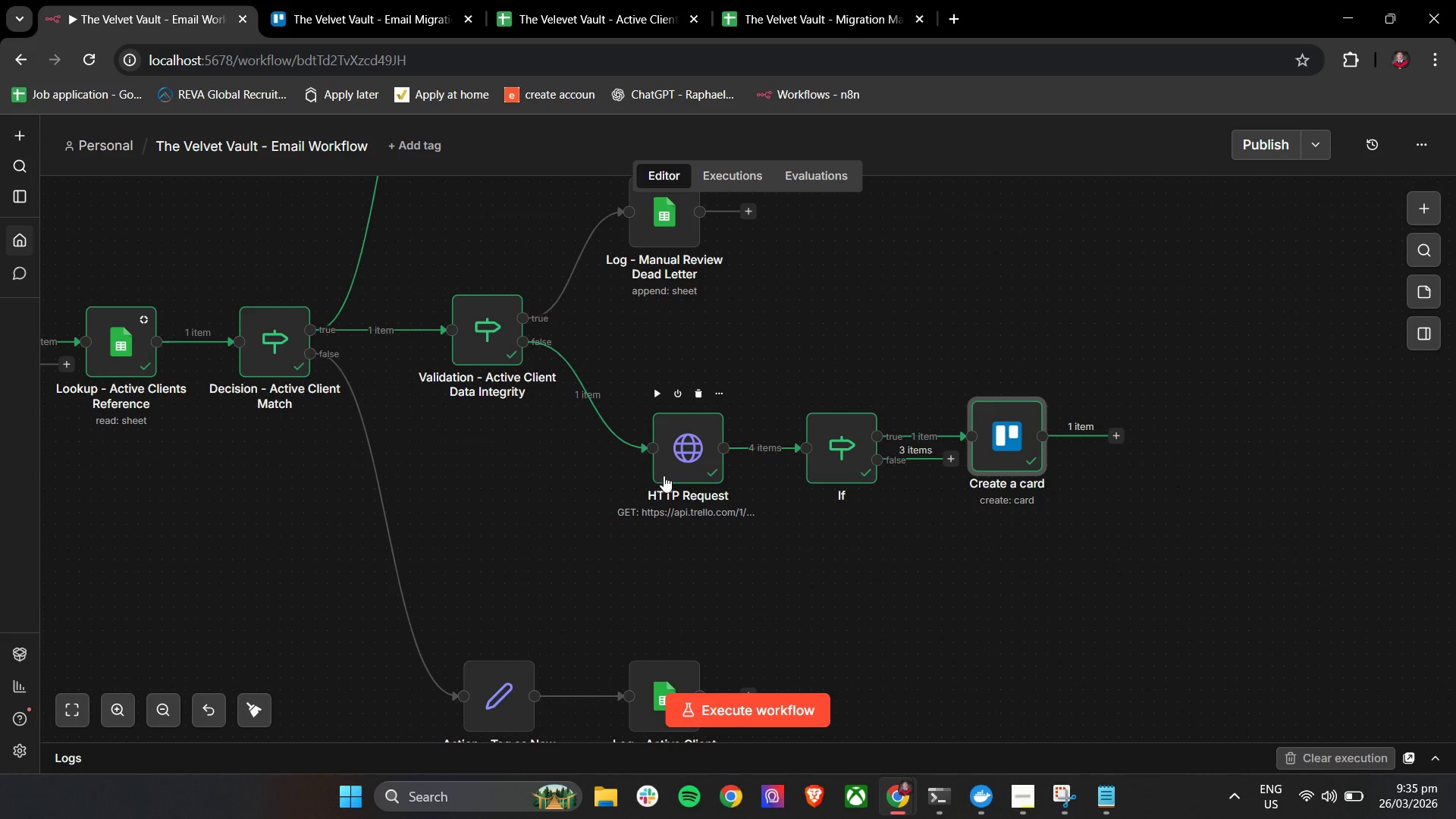 
wait(20.91)
 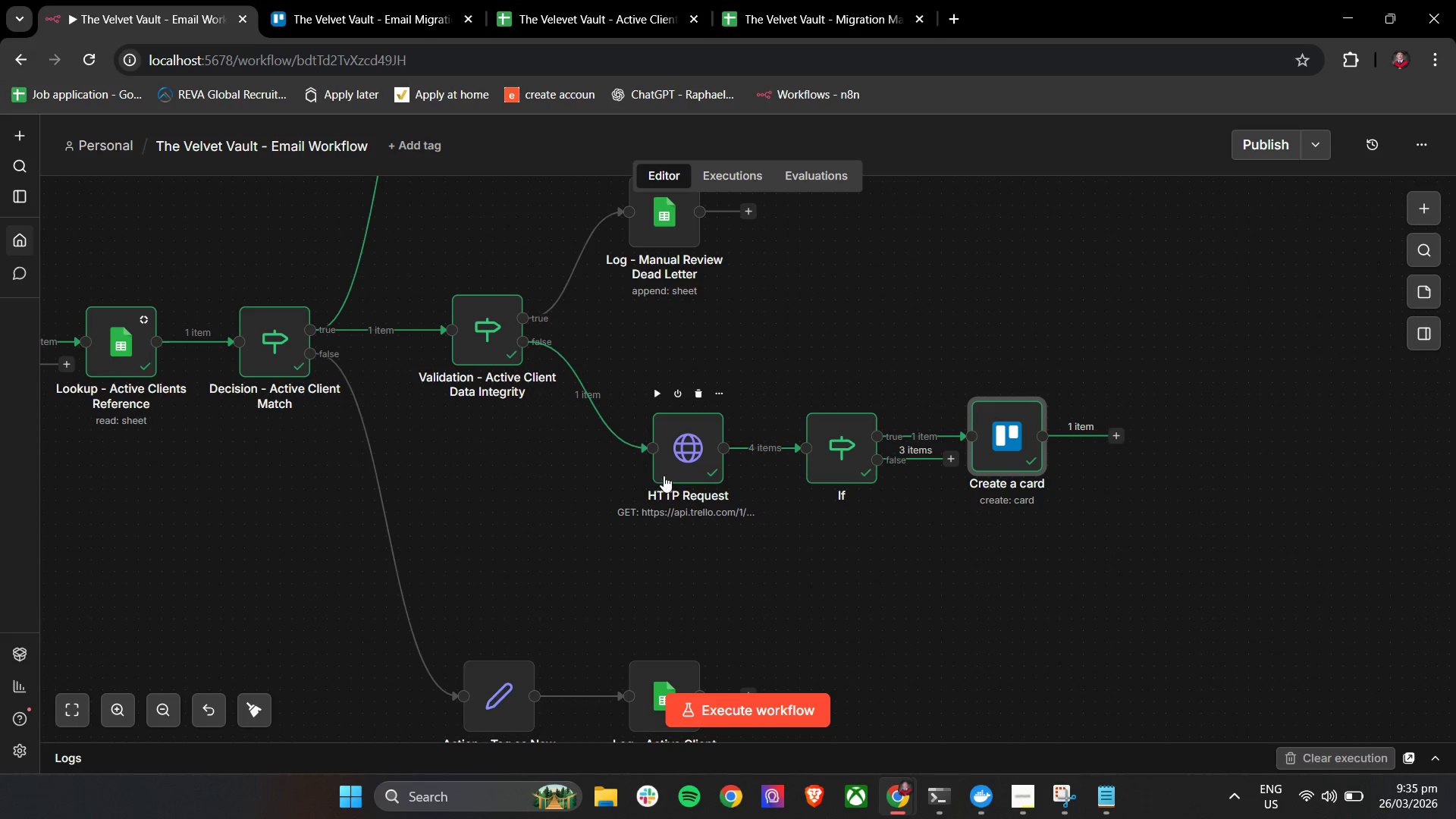 
right_click([676, 444])
 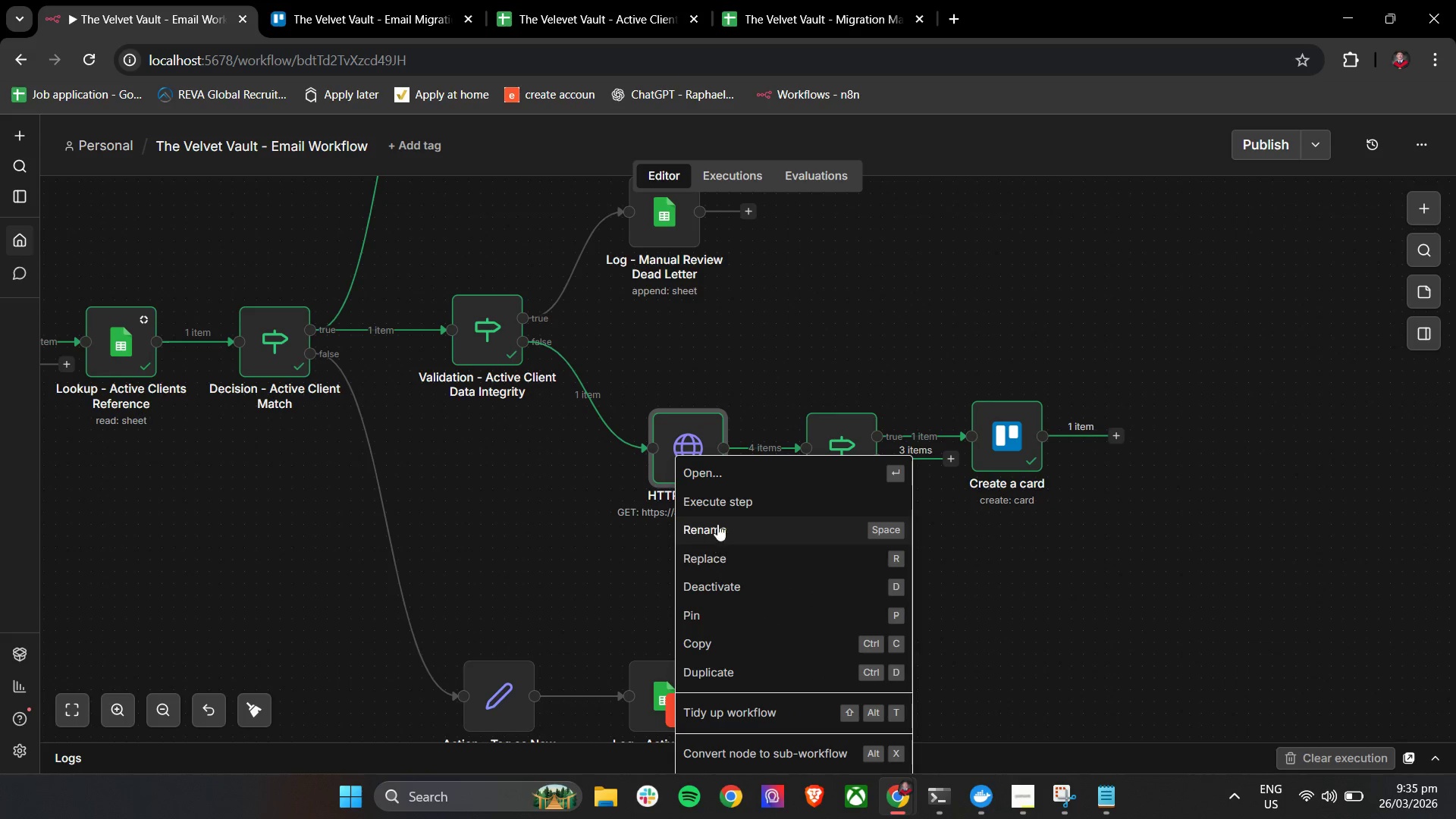 
left_click([717, 528])
 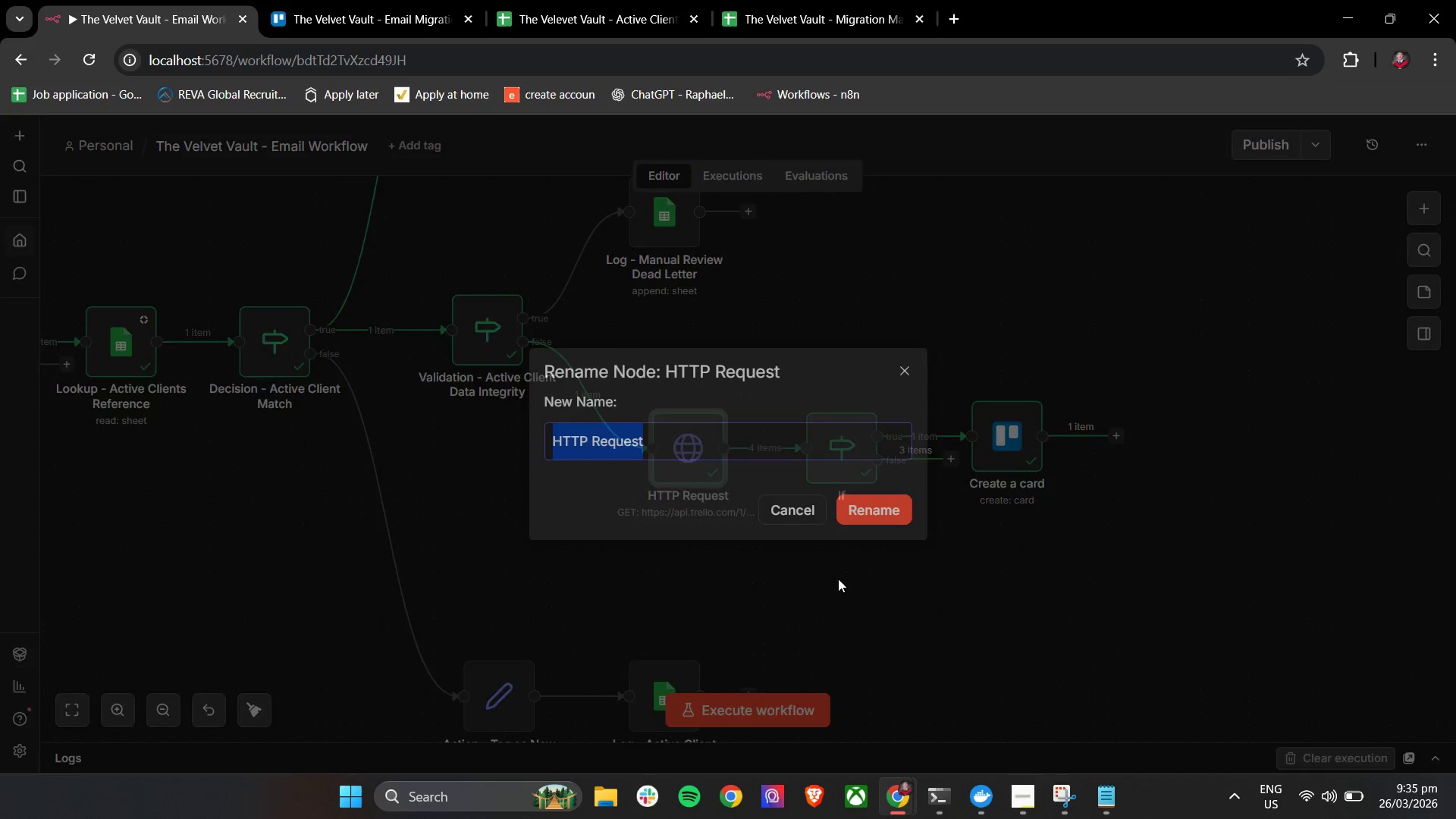 
hold_key(key=ShiftLeft, duration=1.5)
 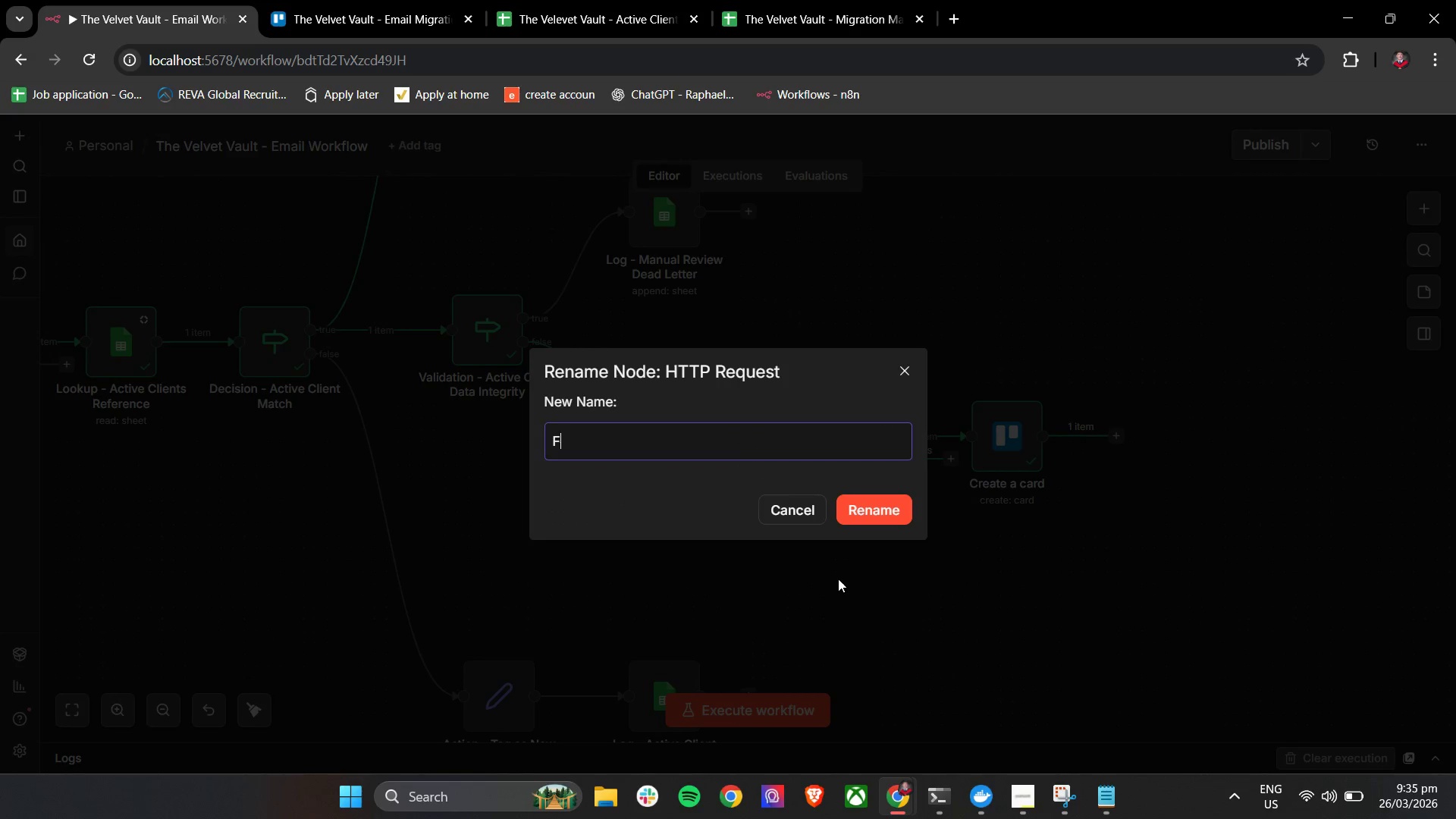 
type(Fetch - Trello V)
key(Backspace)
type(Board Lists)
 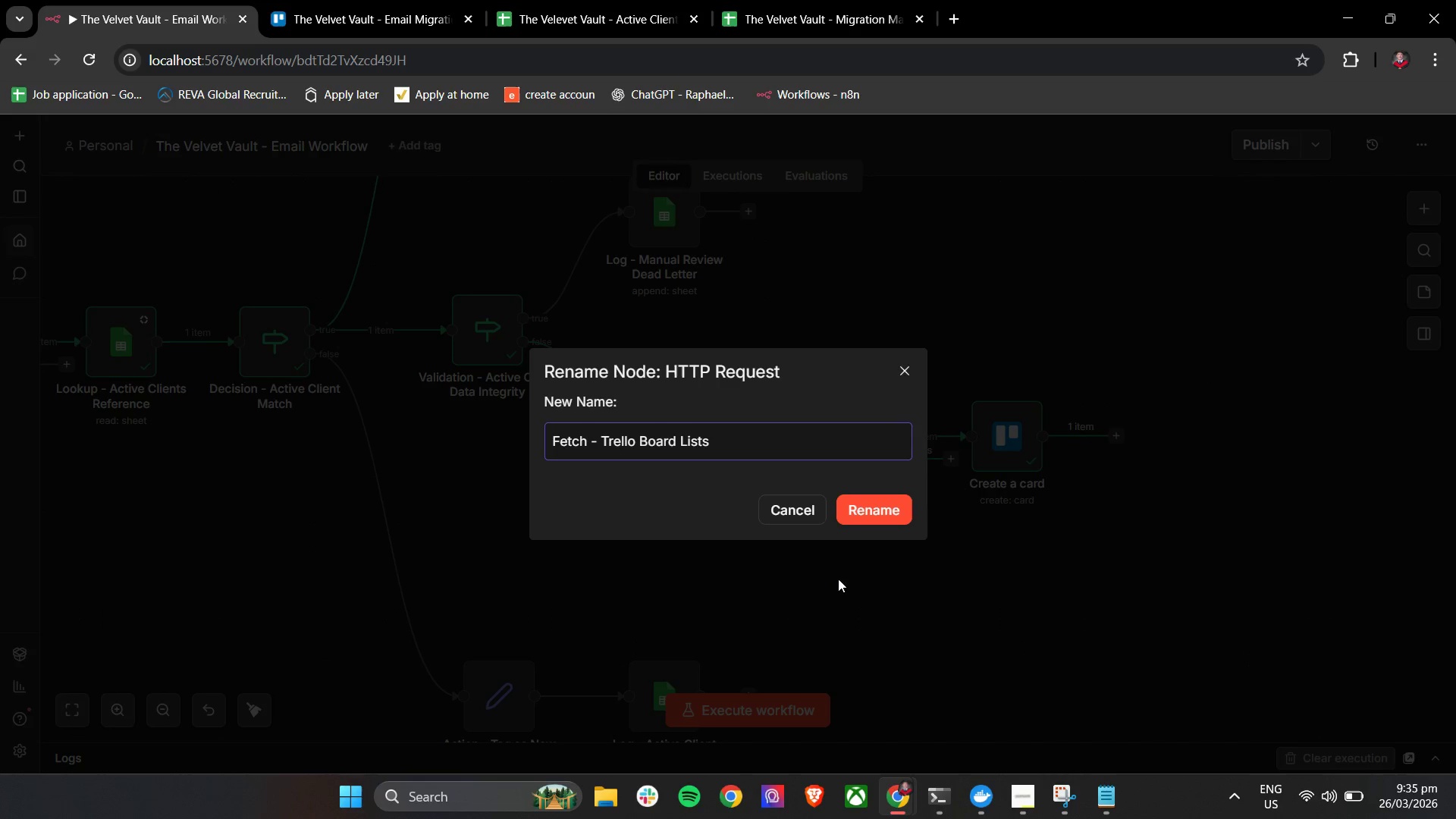 
left_click([882, 513])
 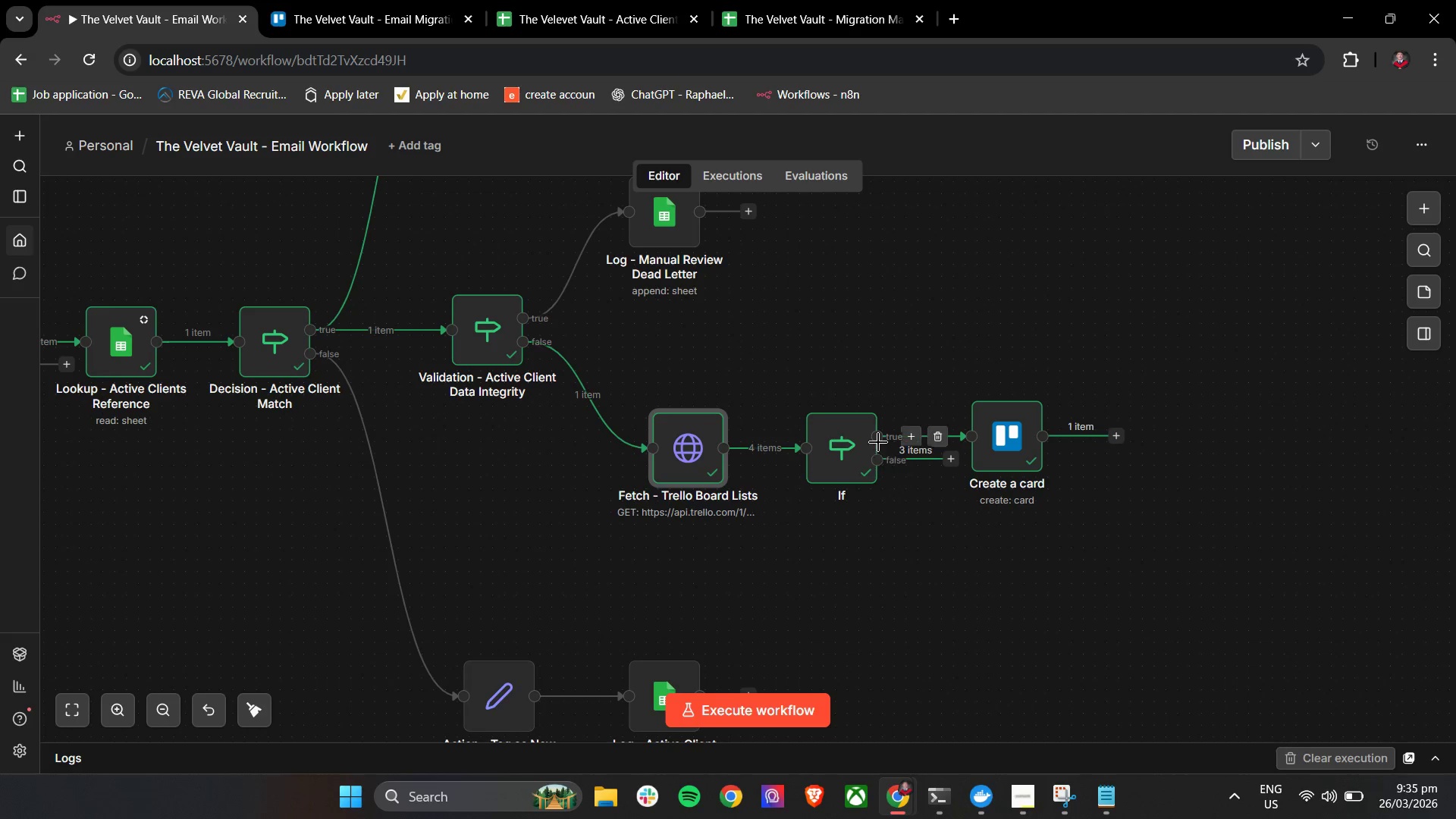 
right_click([844, 434])
 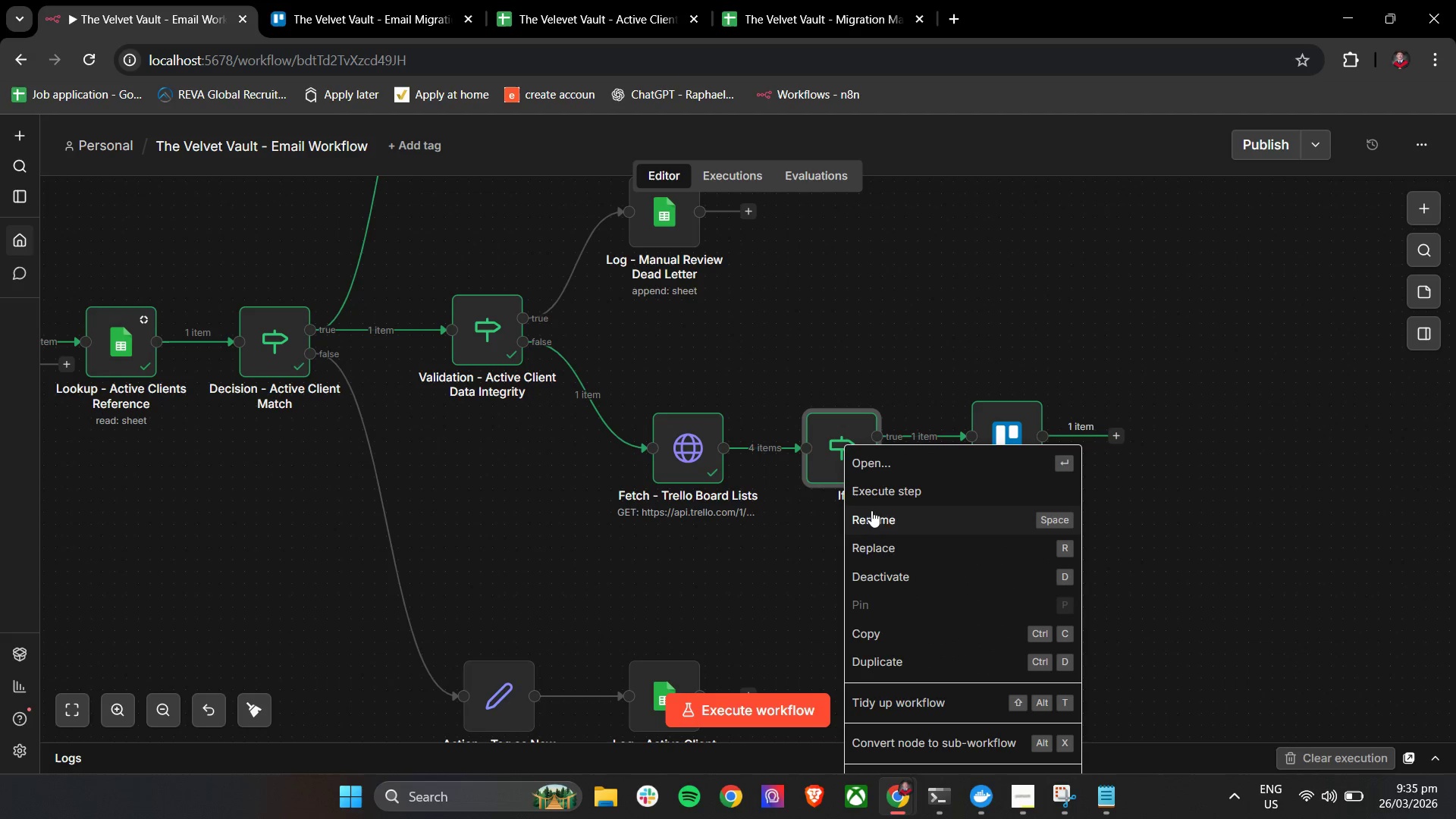 
left_click([883, 517])
 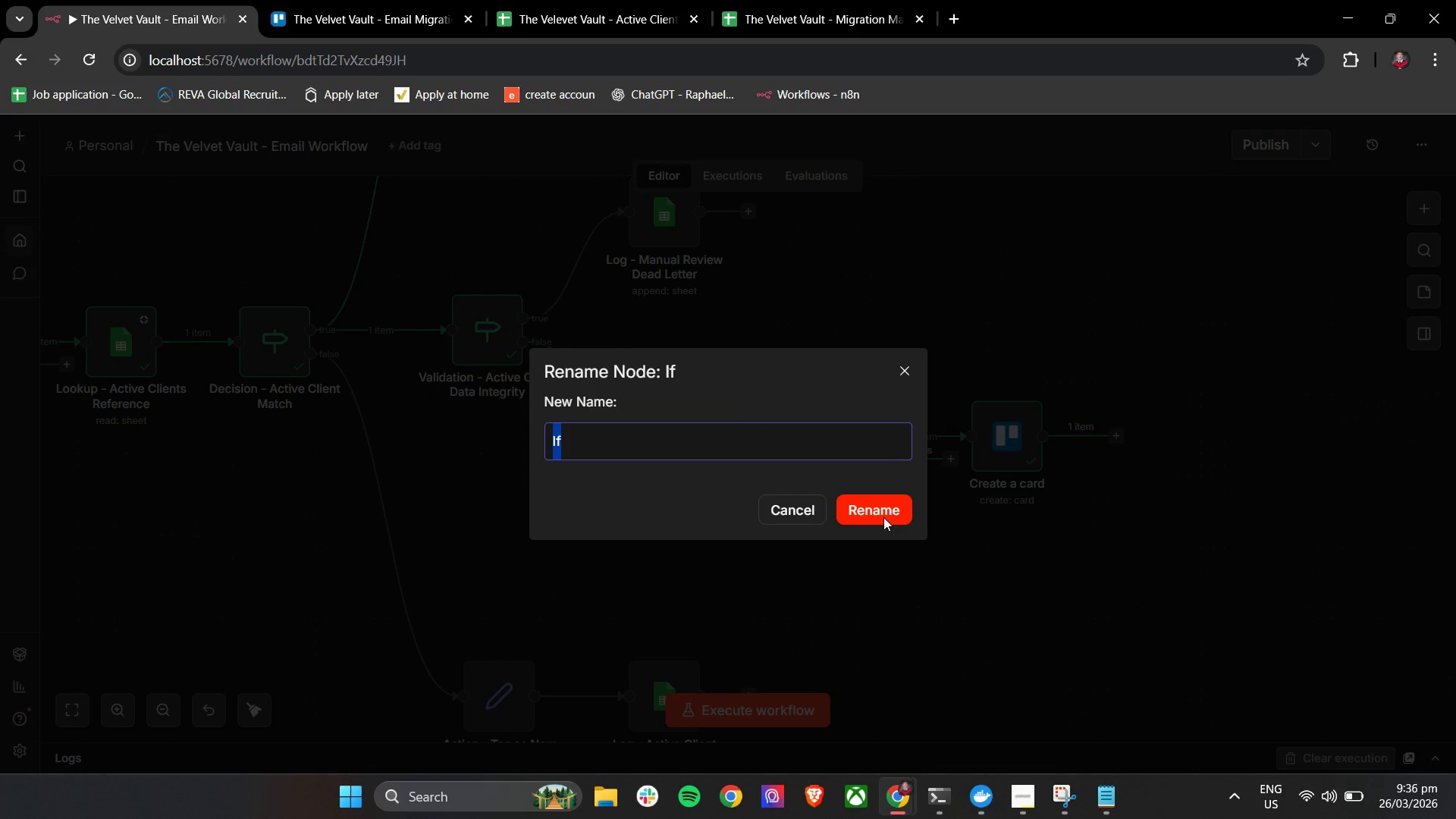 
type(D)
key(Backspace)
type(Cesi)
key(Backspace)
key(Backspace)
key(Backspace)
key(Backspace)
type(Desi)
key(Backspace)
key(Backspace)
type(cision - Marc)
key(Backspace)
type(th)
key(Backspace)
key(Backspace)
key(Backspace)
type(th)
key(Backspace)
key(Backspace)
type(tch Active CLei)
key(Backspace)
key(Backspace)
key(Backspace)
type(lient Trello List)
 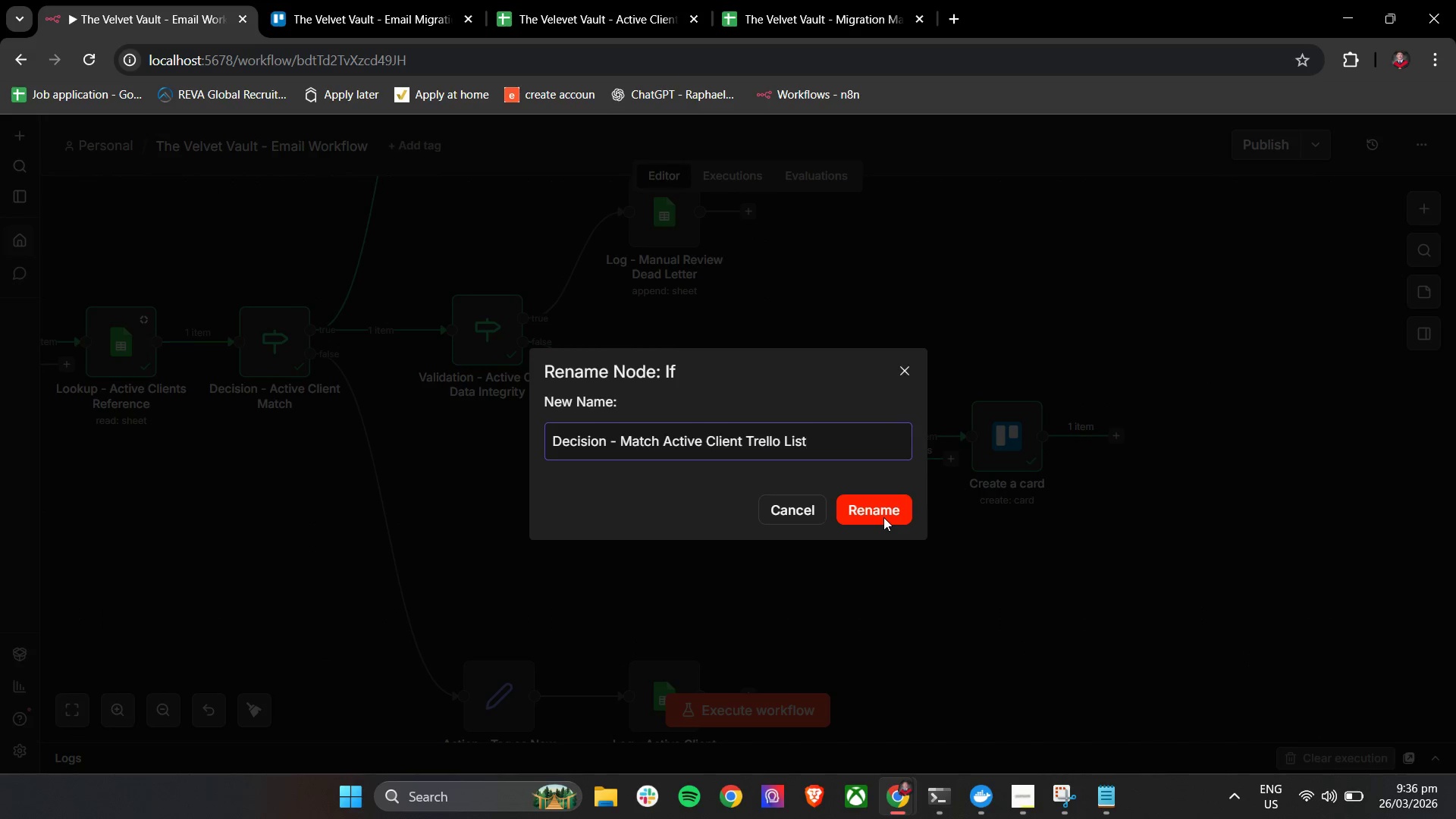 
left_click([883, 517])
 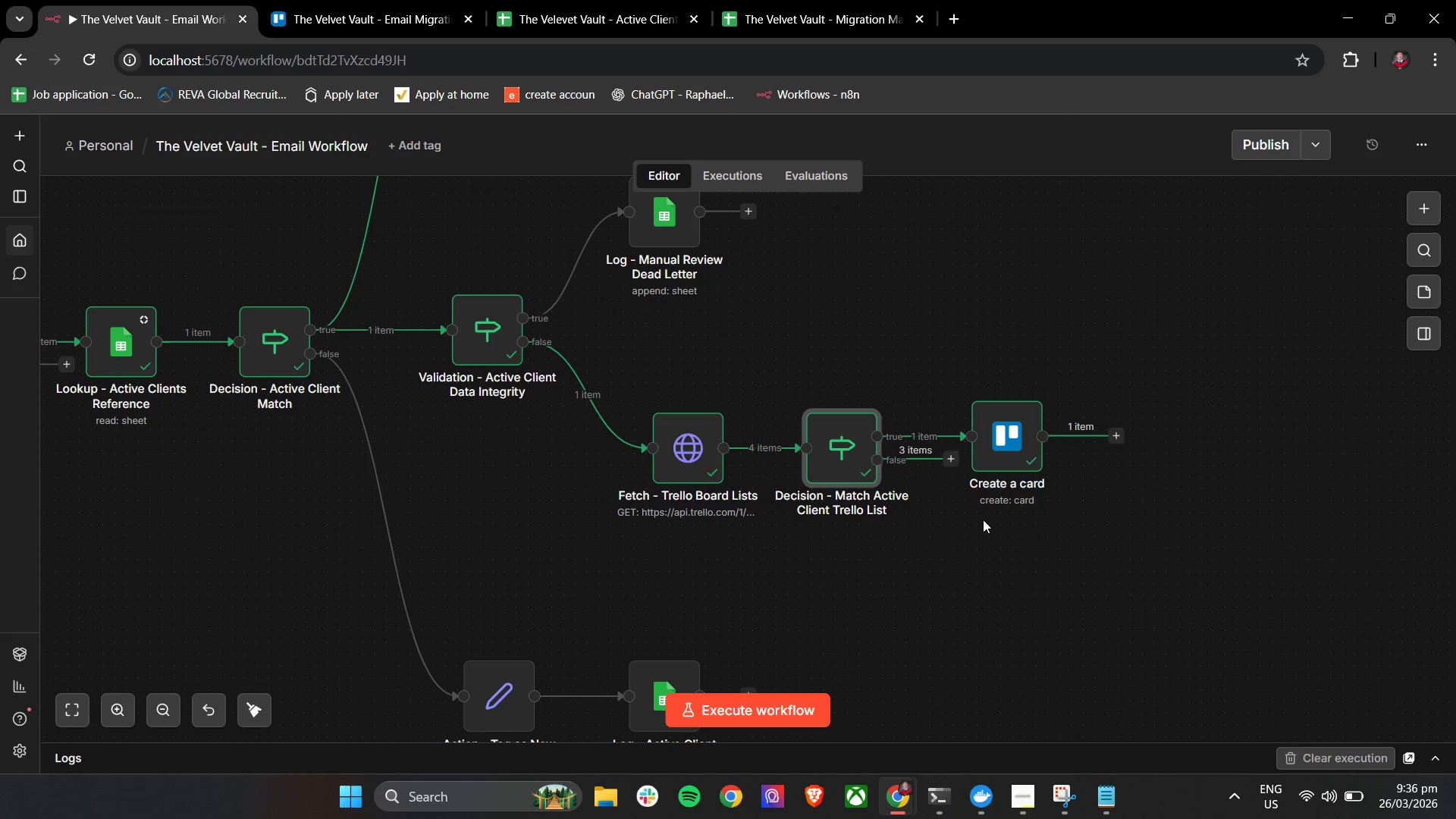 
right_click([1015, 436])
 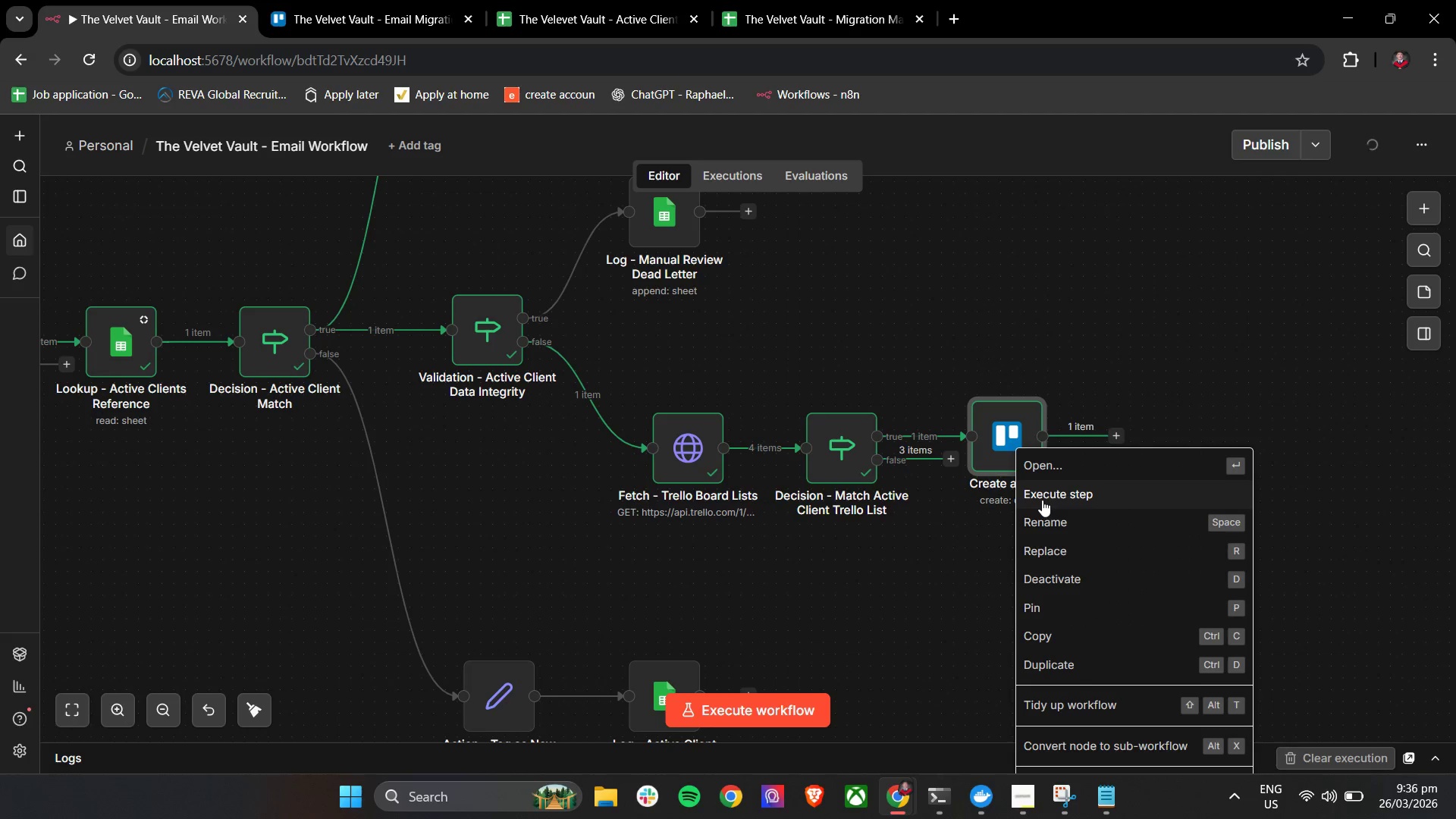 
left_click([1046, 521])
 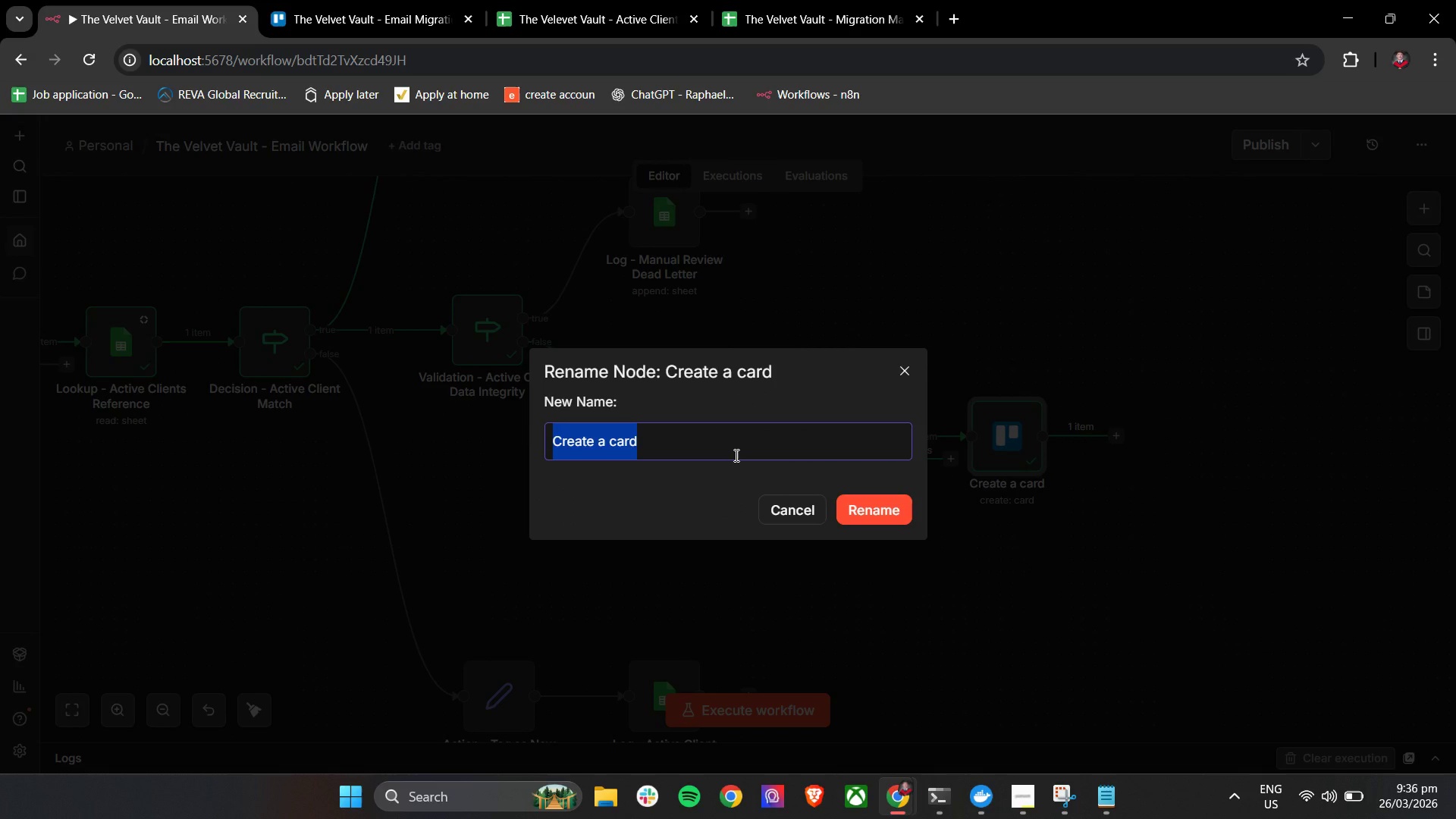 
type(Create Card - Active Cle)
key(Backspace)
type(ient Project)
 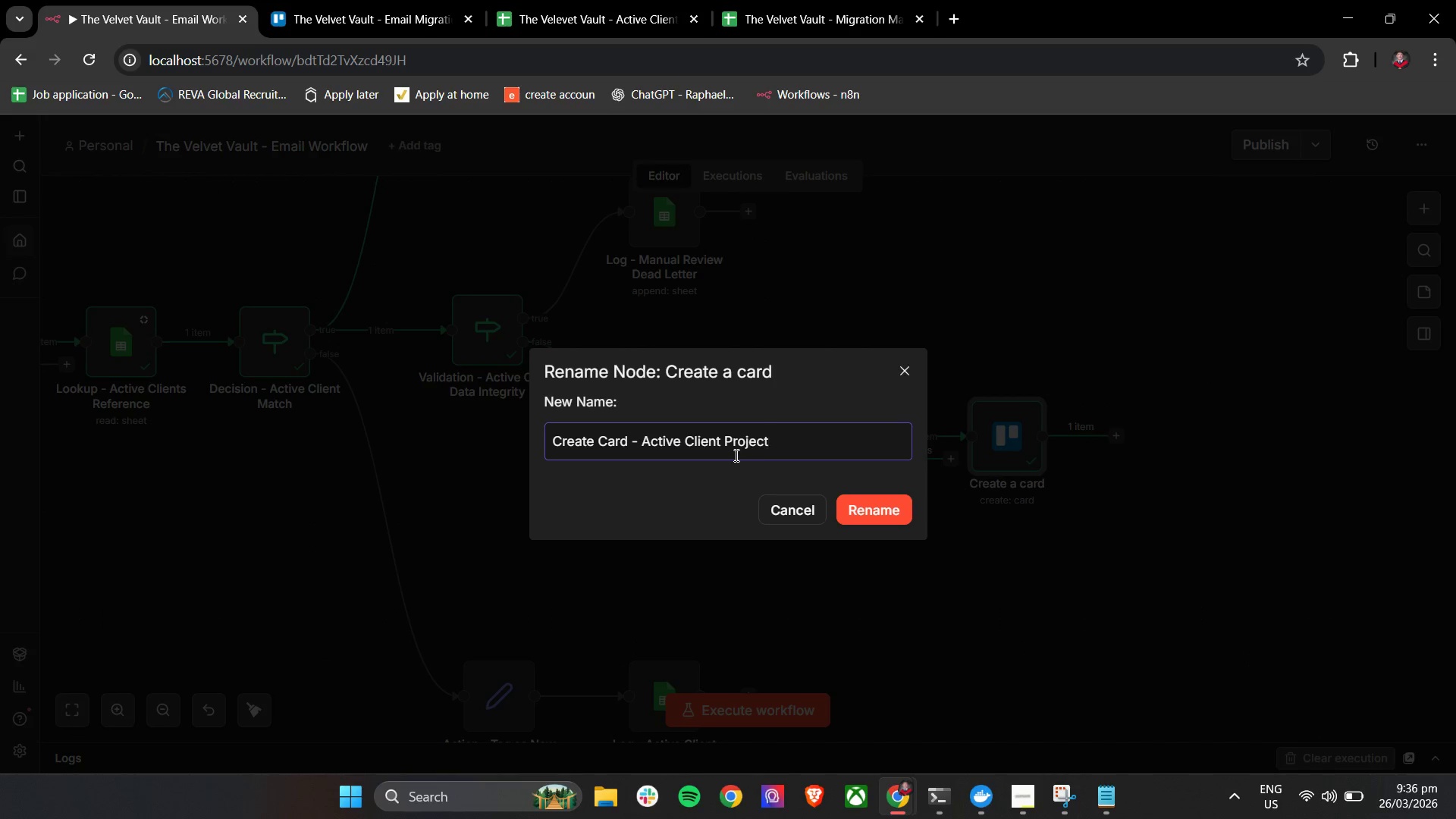 
left_click([868, 510])
 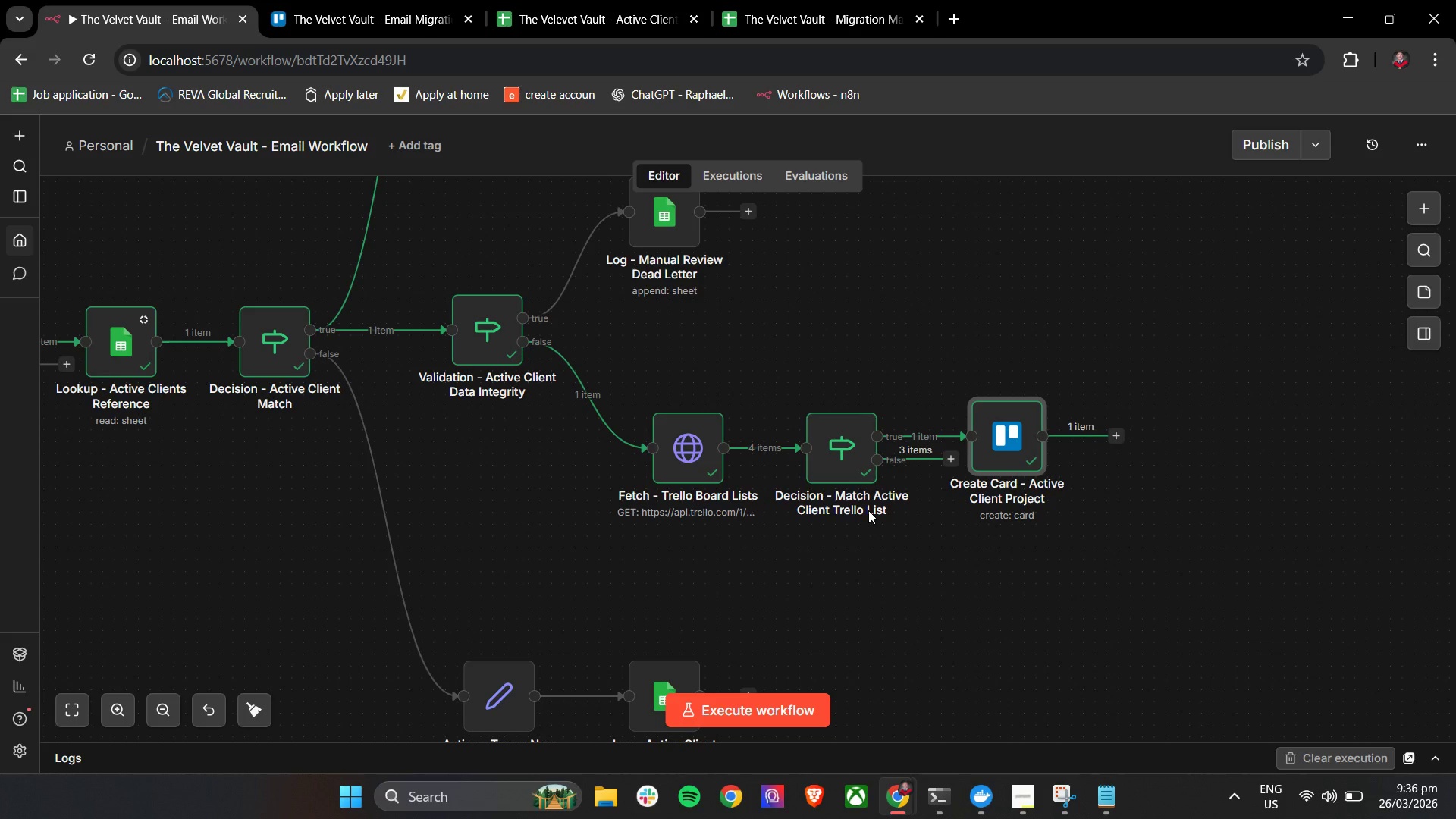 
wait(12.11)
 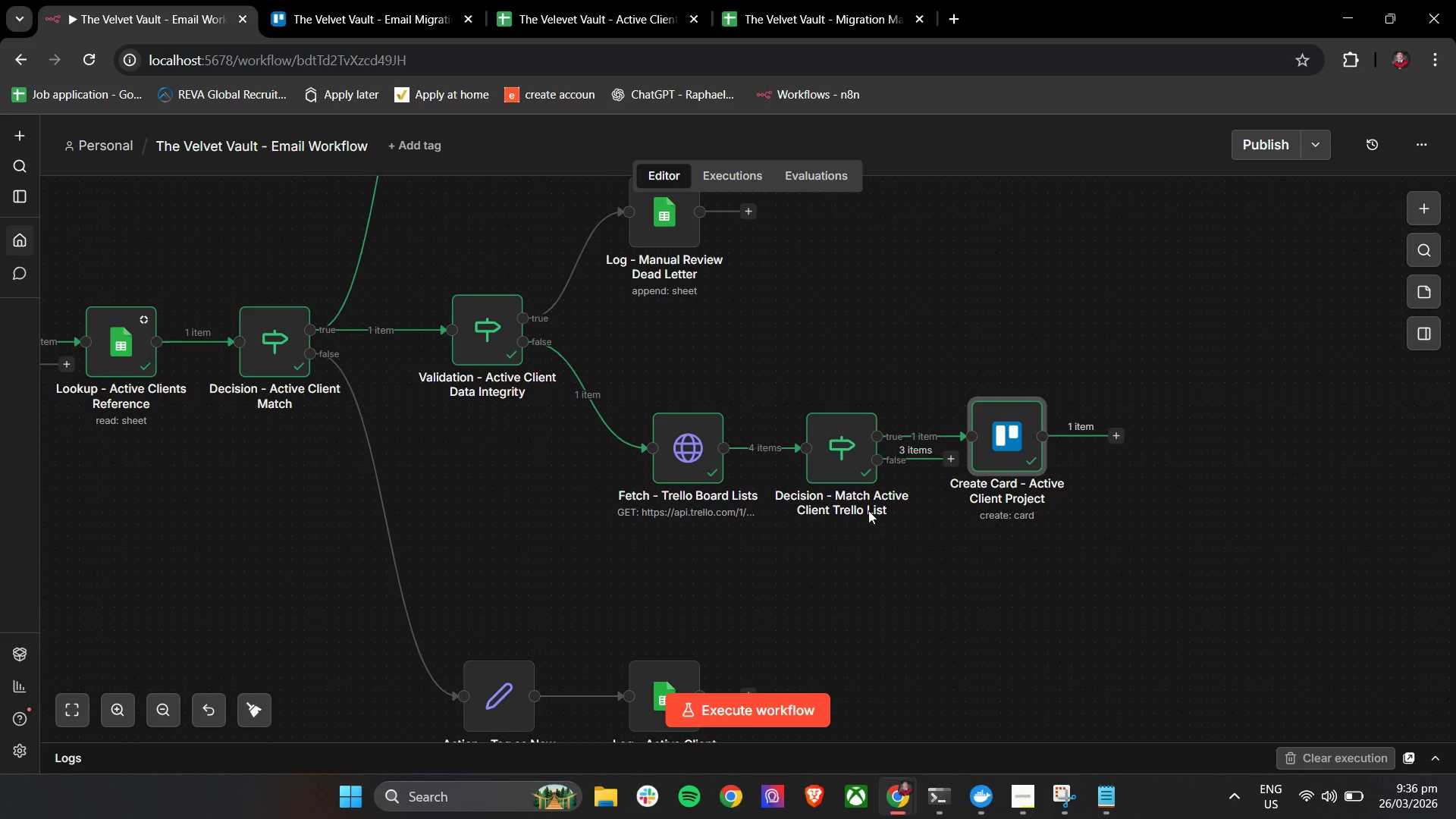 
hold_key(key=ControlLeft, duration=1.48)
scroll: coordinate [713, 580], scroll_direction: down, amount: 4.0
 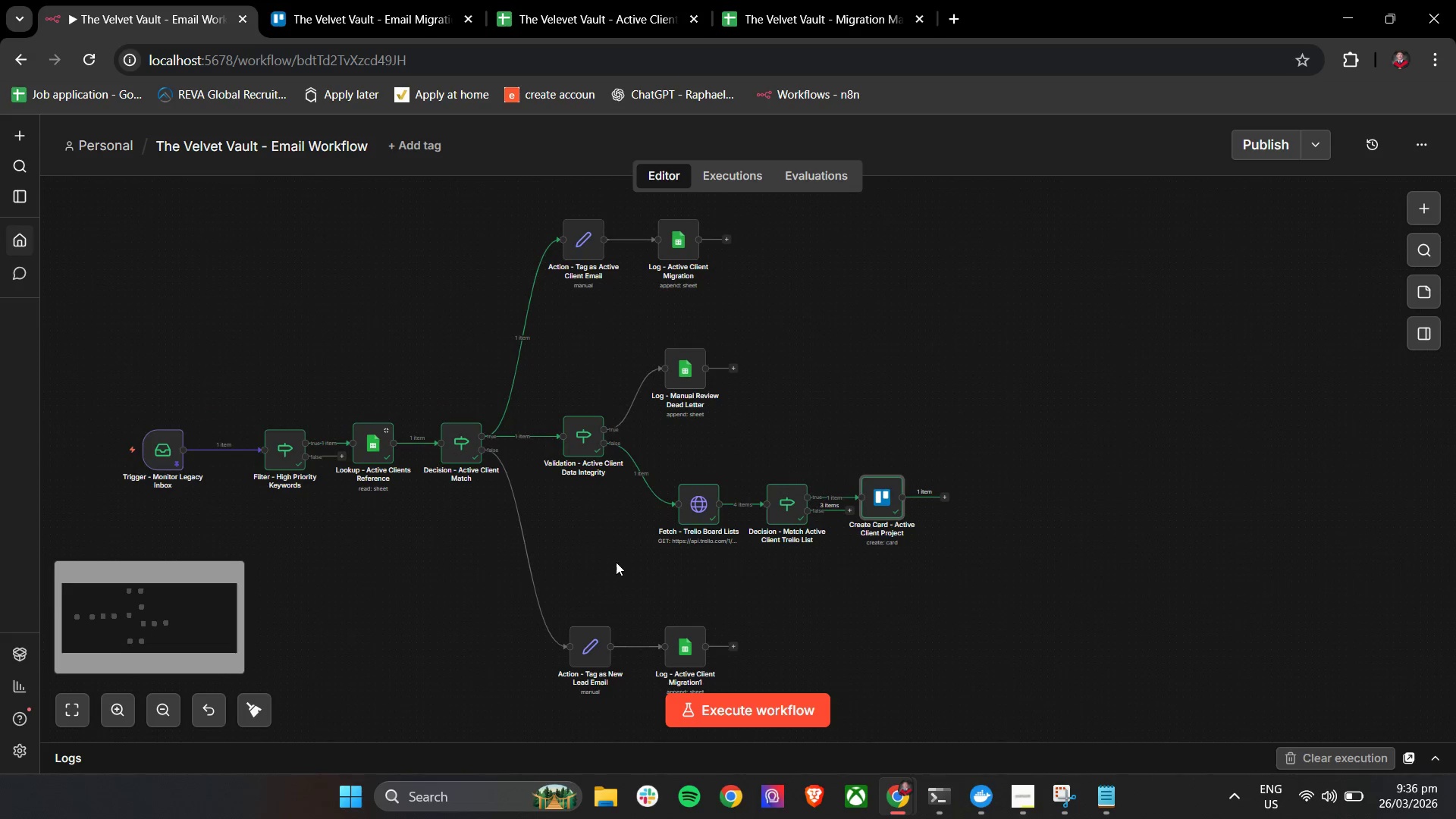 
hold_key(key=ControlLeft, duration=1.5)
left_click_drag(start_coordinate=[607, 554], to_coordinate=[827, 559])
 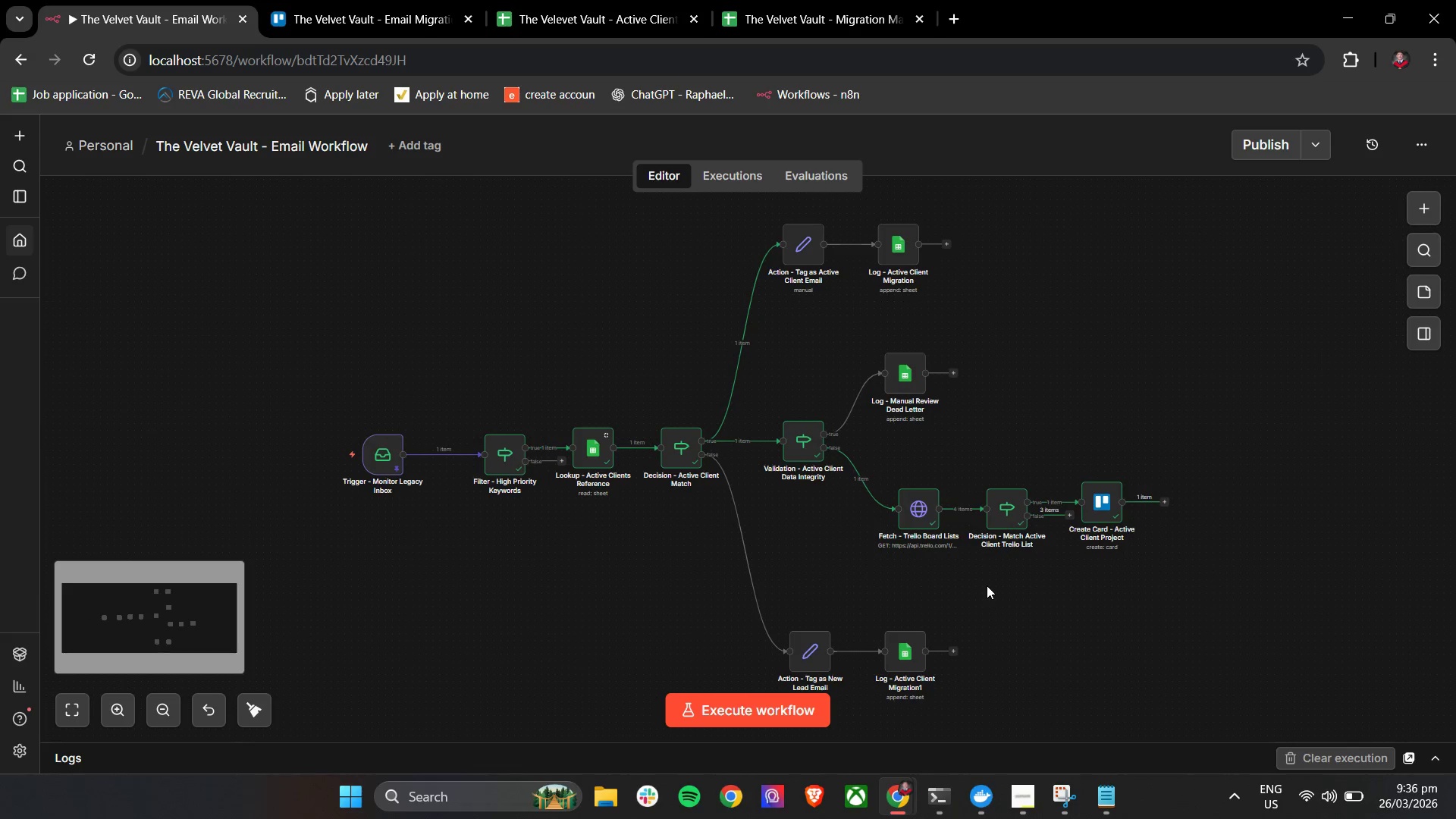 
key(Control+ControlLeft)
 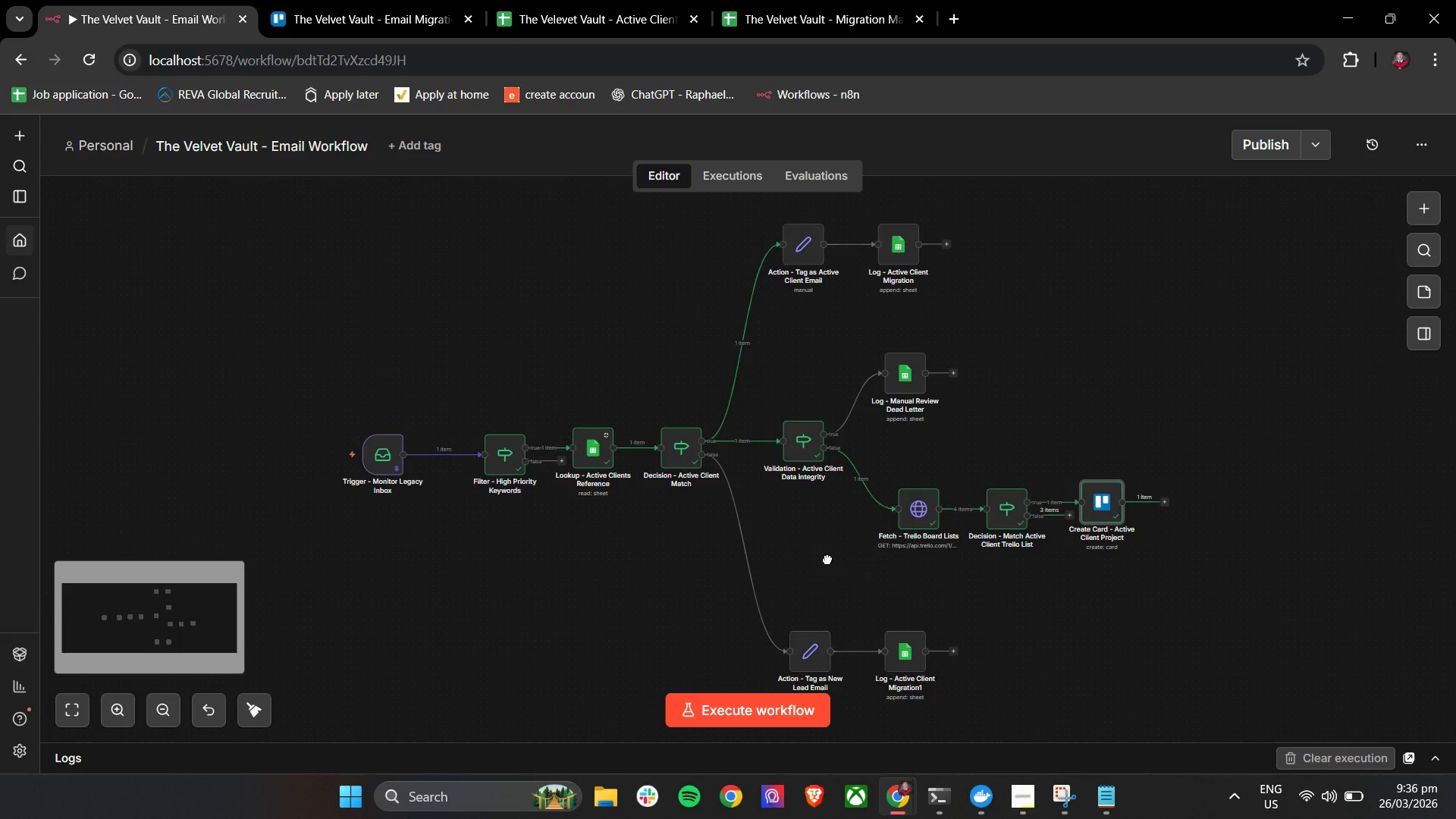 
key(Control+ControlLeft)
 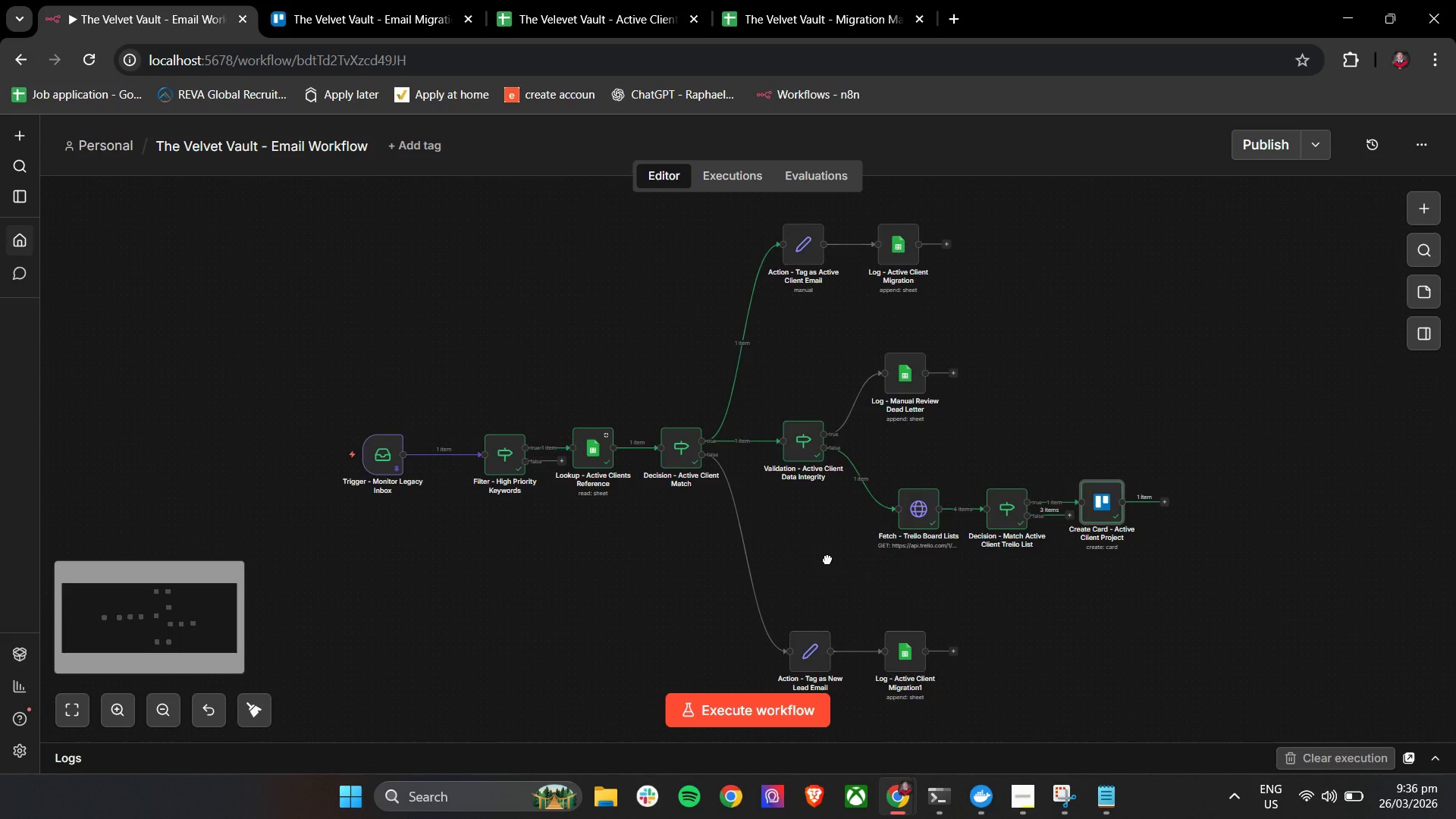 
key(Control+ControlLeft)
 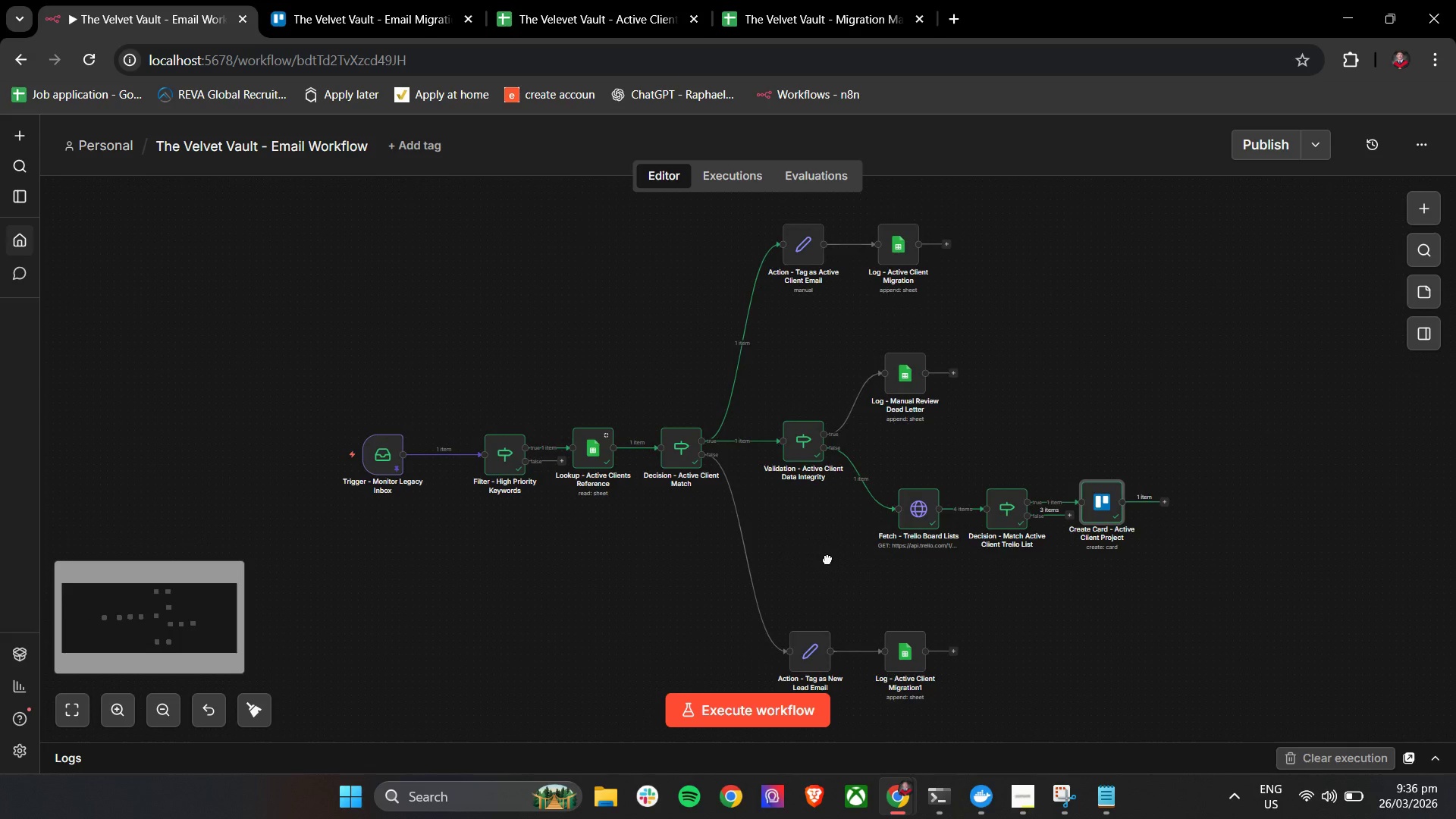 
key(Control+ControlLeft)
 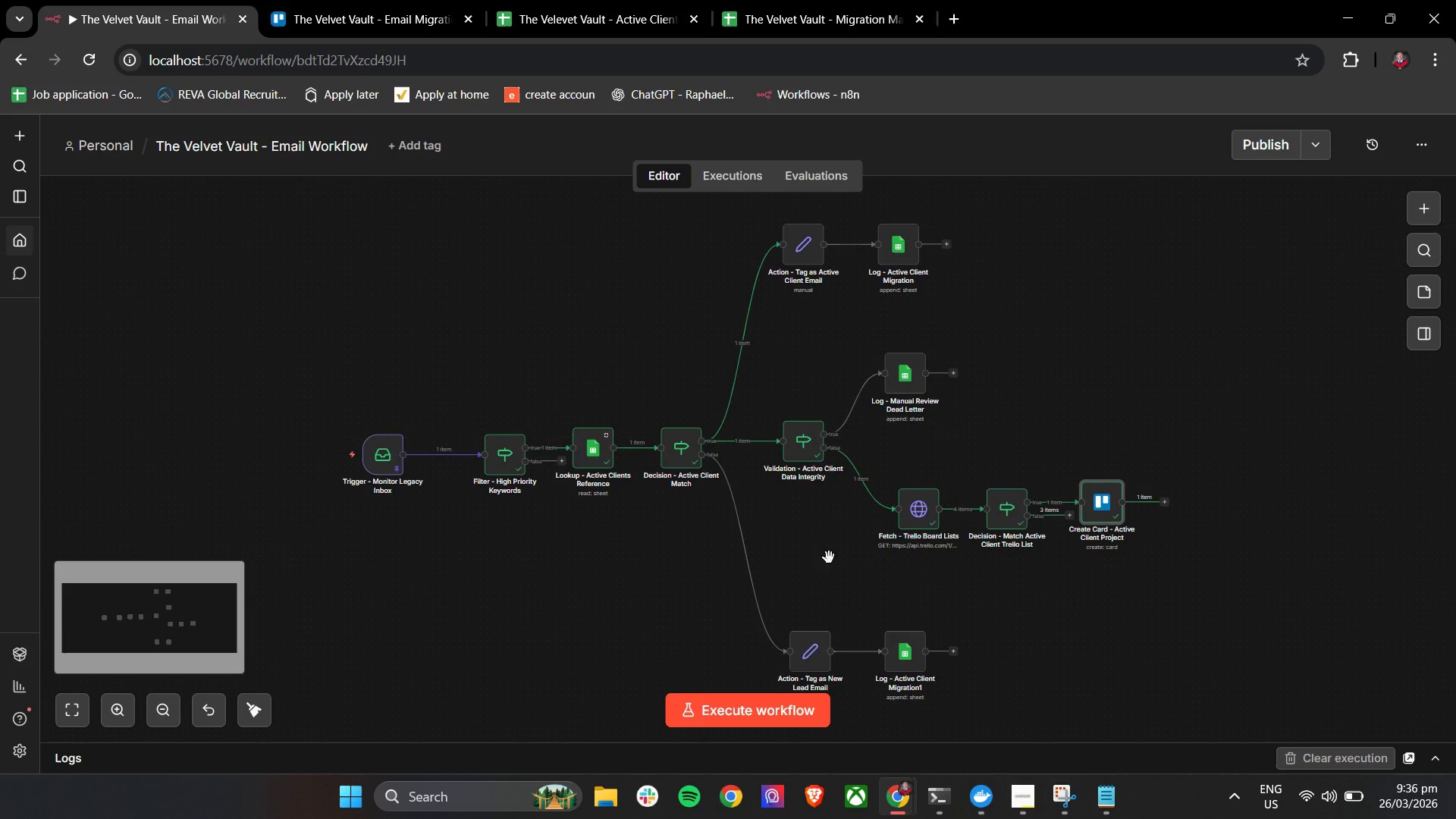 
key(Control+ControlLeft)
 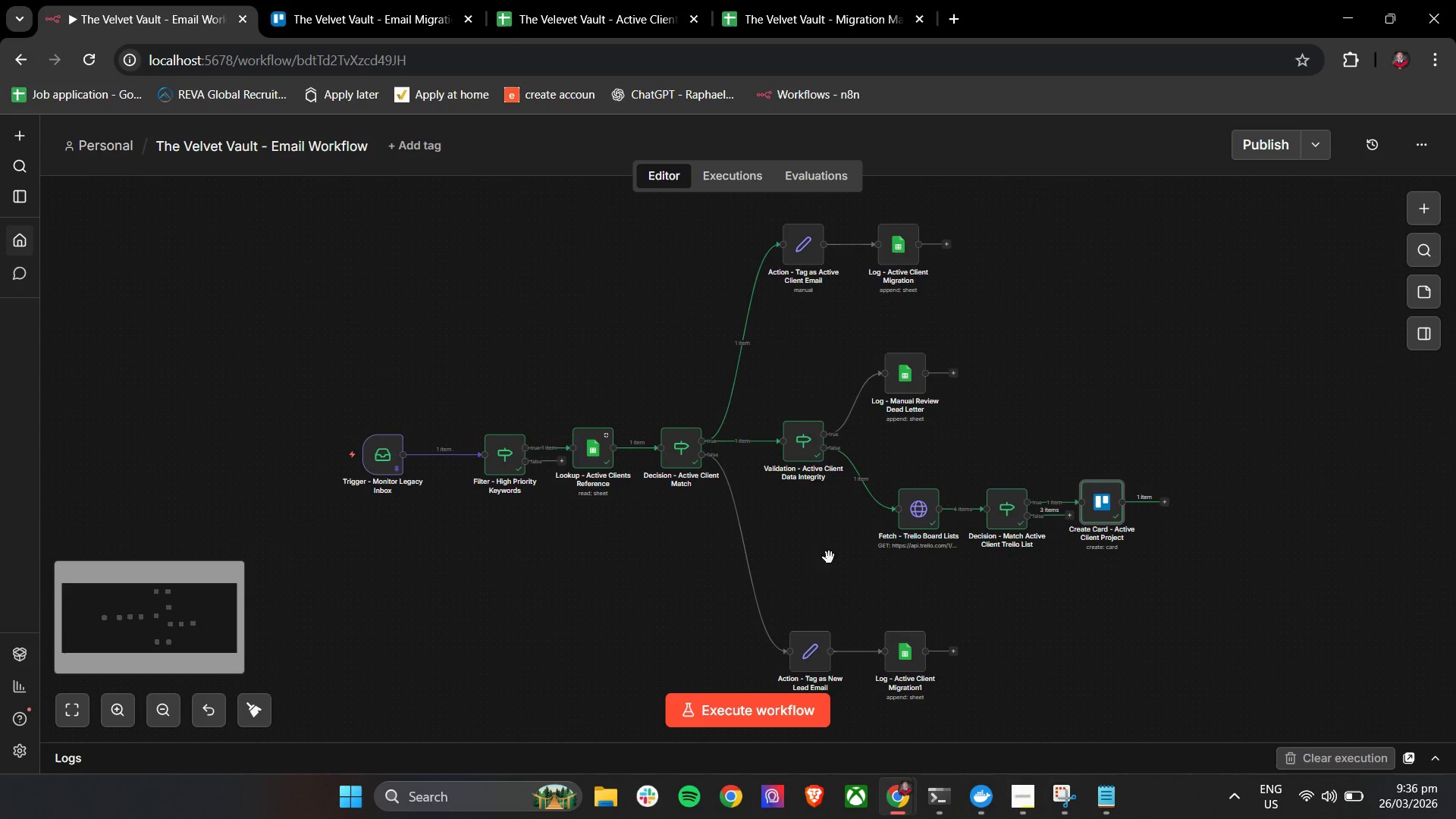 
key(Control+ControlLeft)
 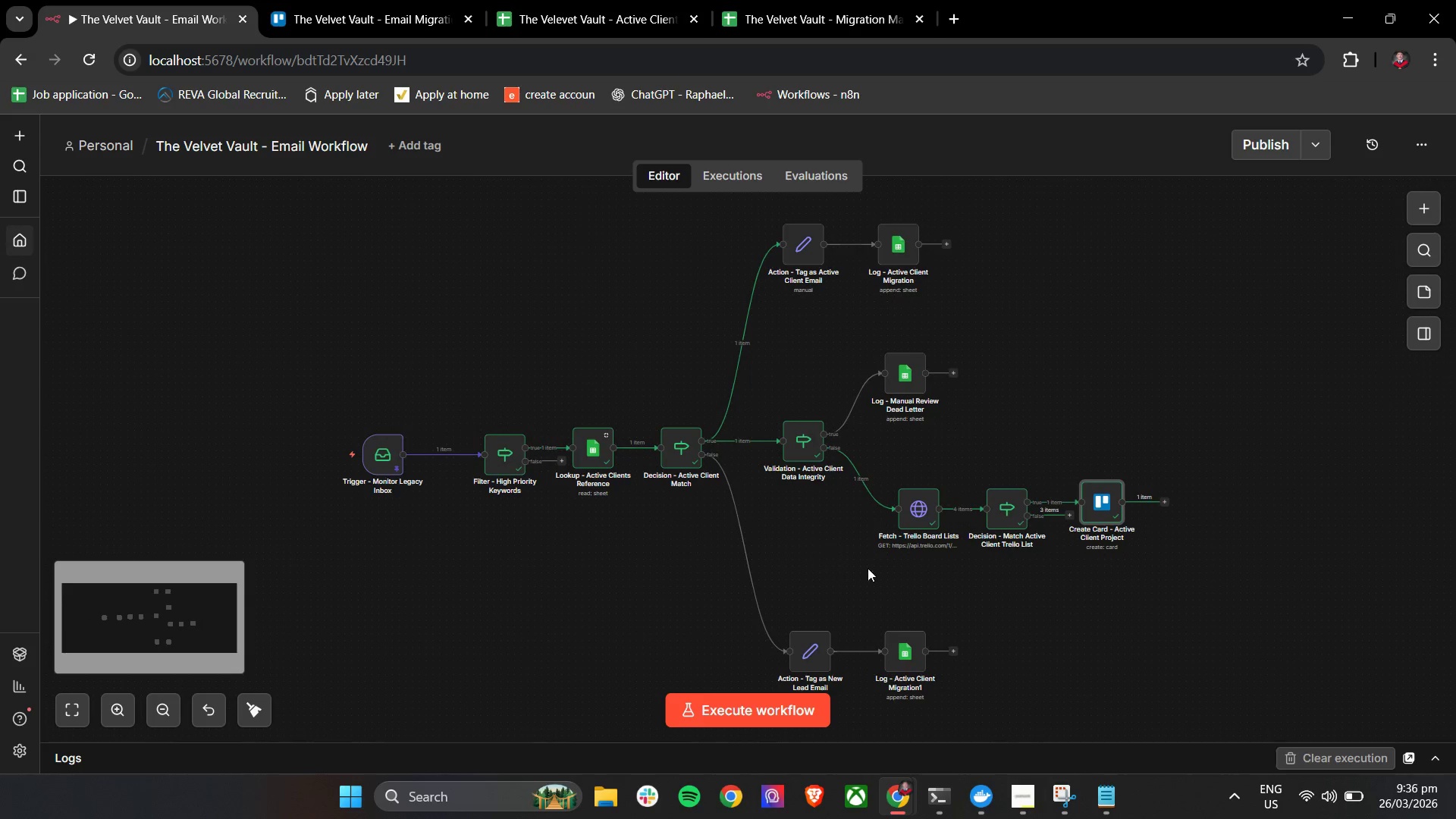 
key(Control+ControlLeft)
 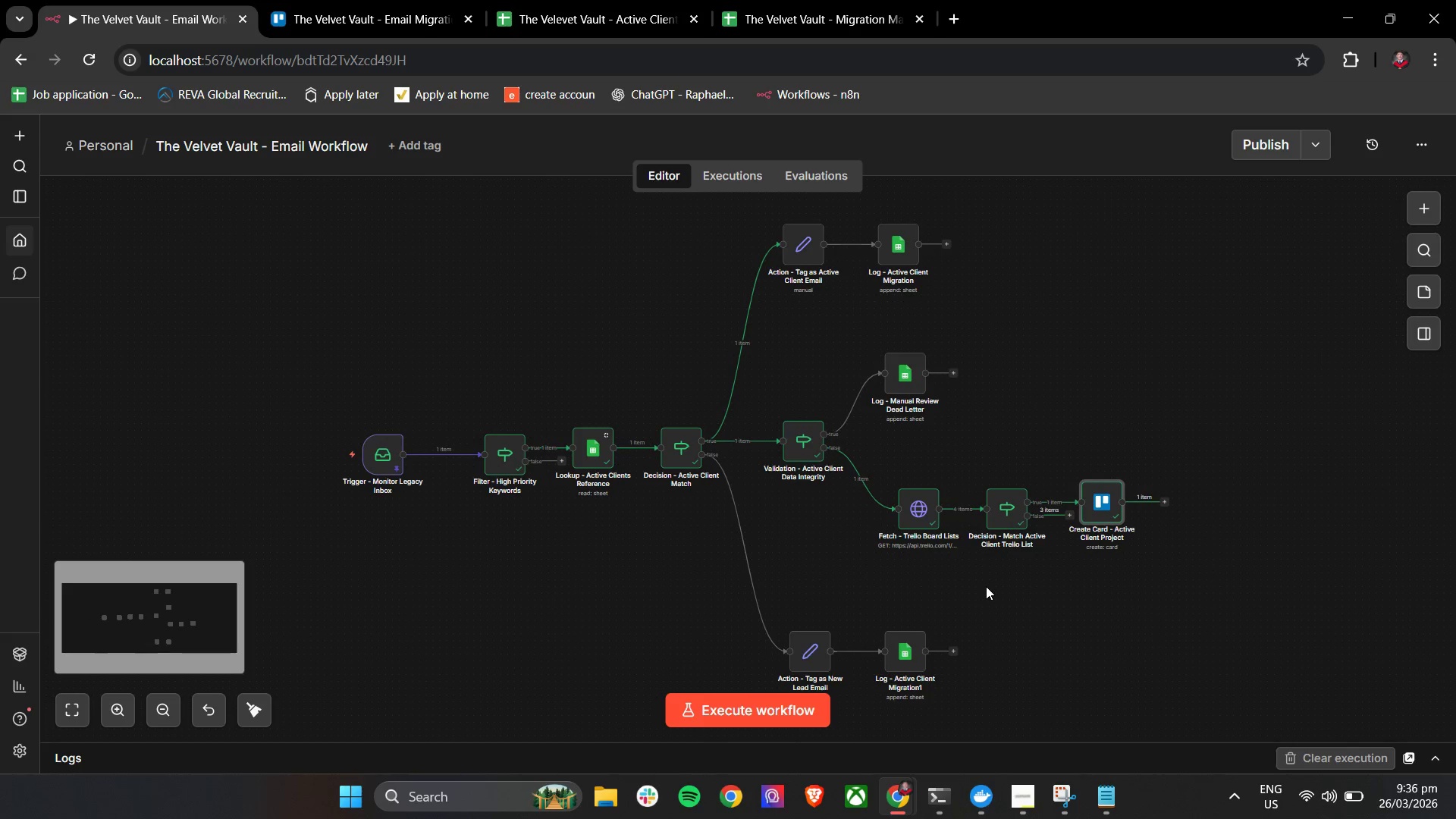 
left_click([987, 585])
 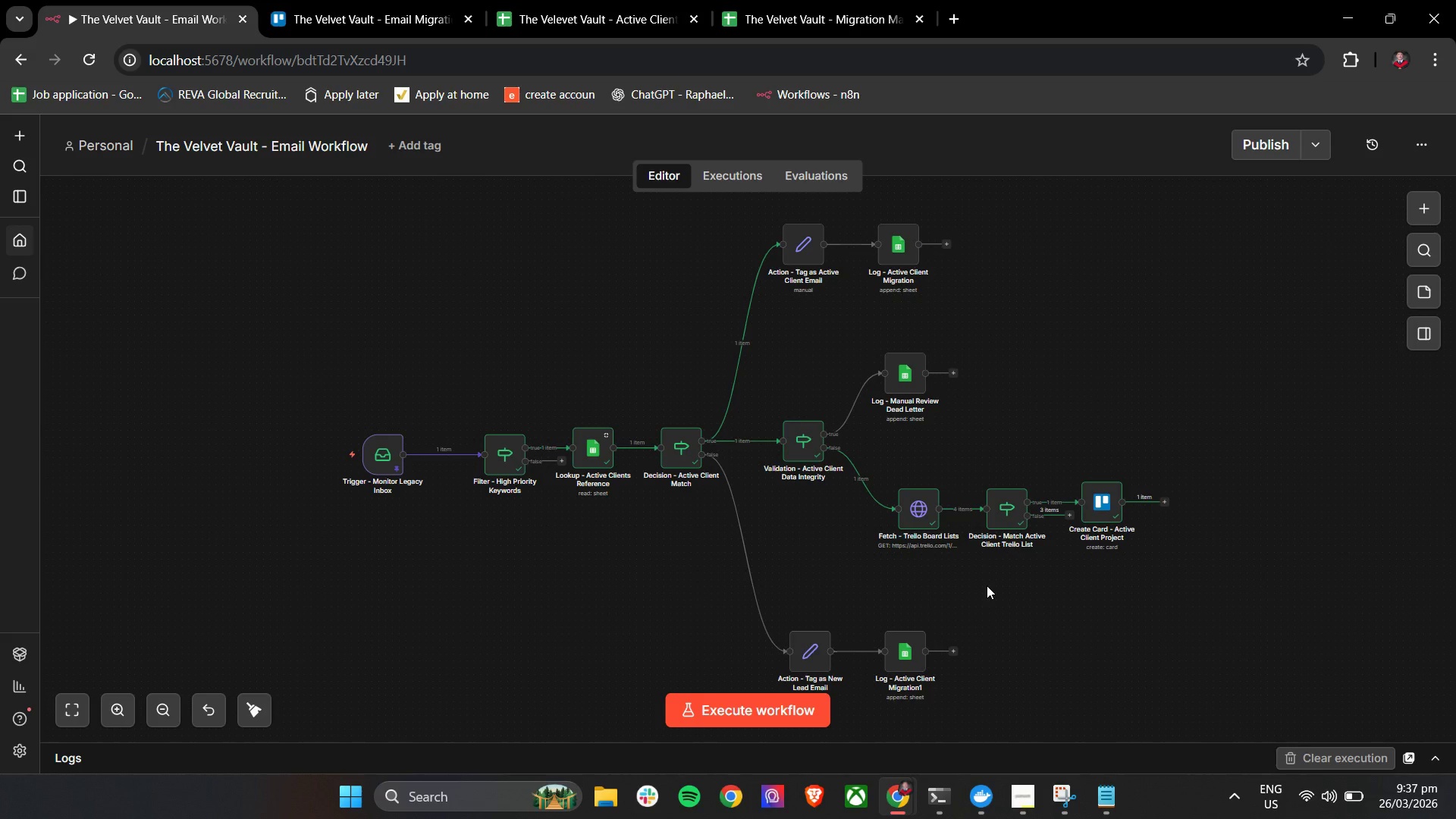 
wait(23.78)
 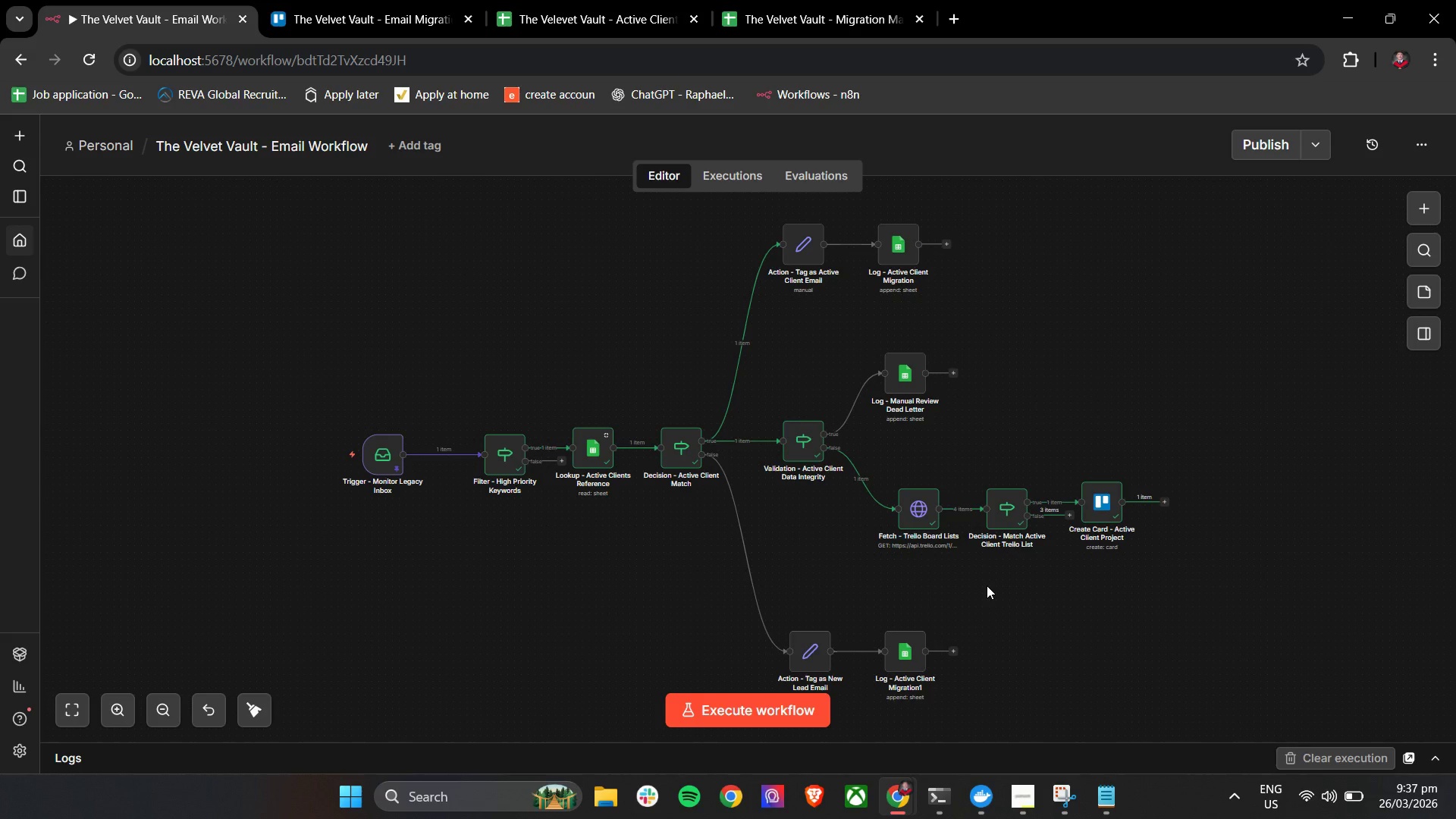 
scroll: coordinate [947, 471], scroll_direction: up, amount: 4.0
 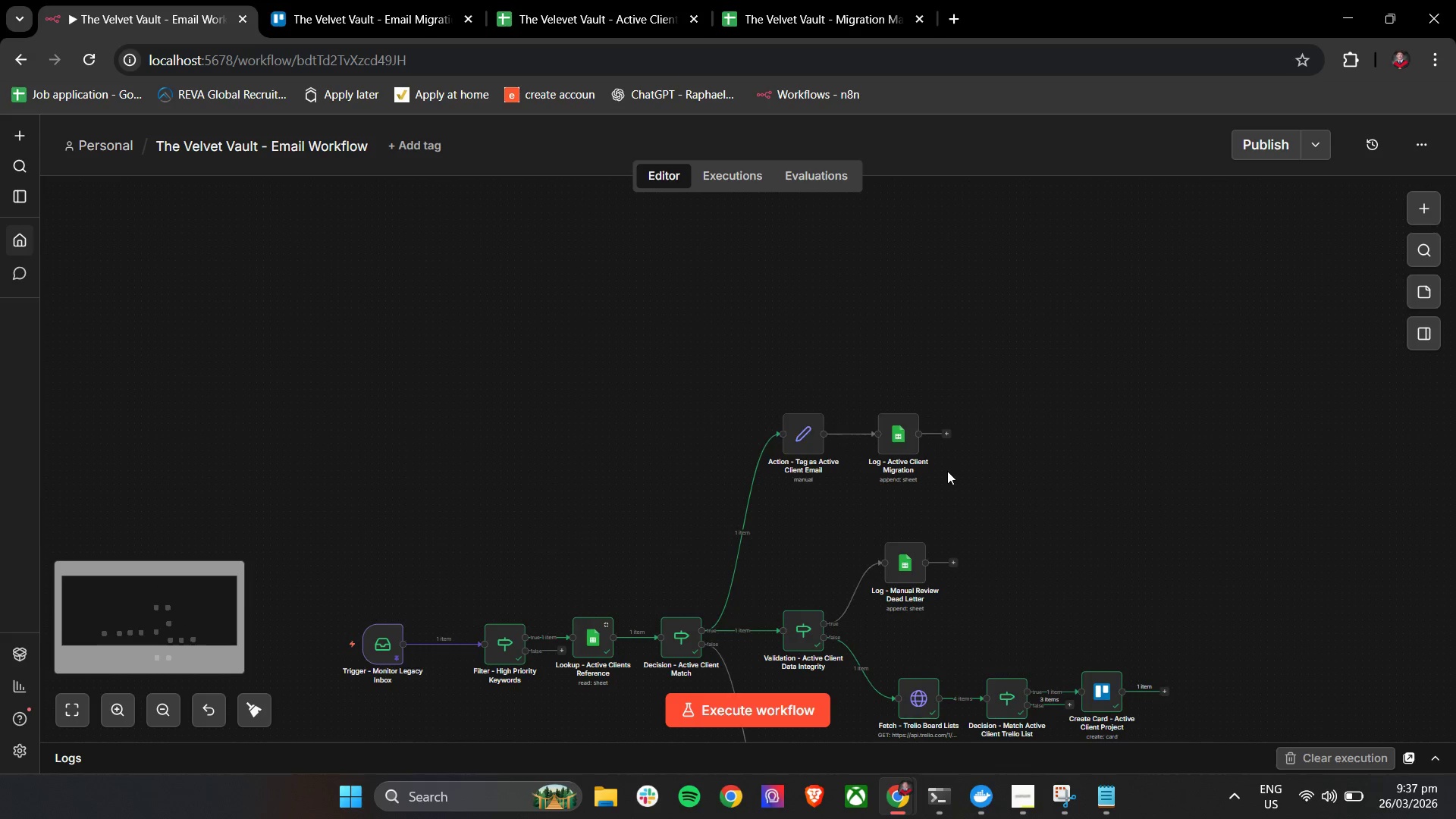 
scroll: coordinate [947, 471], scroll_direction: down, amount: 1.0
 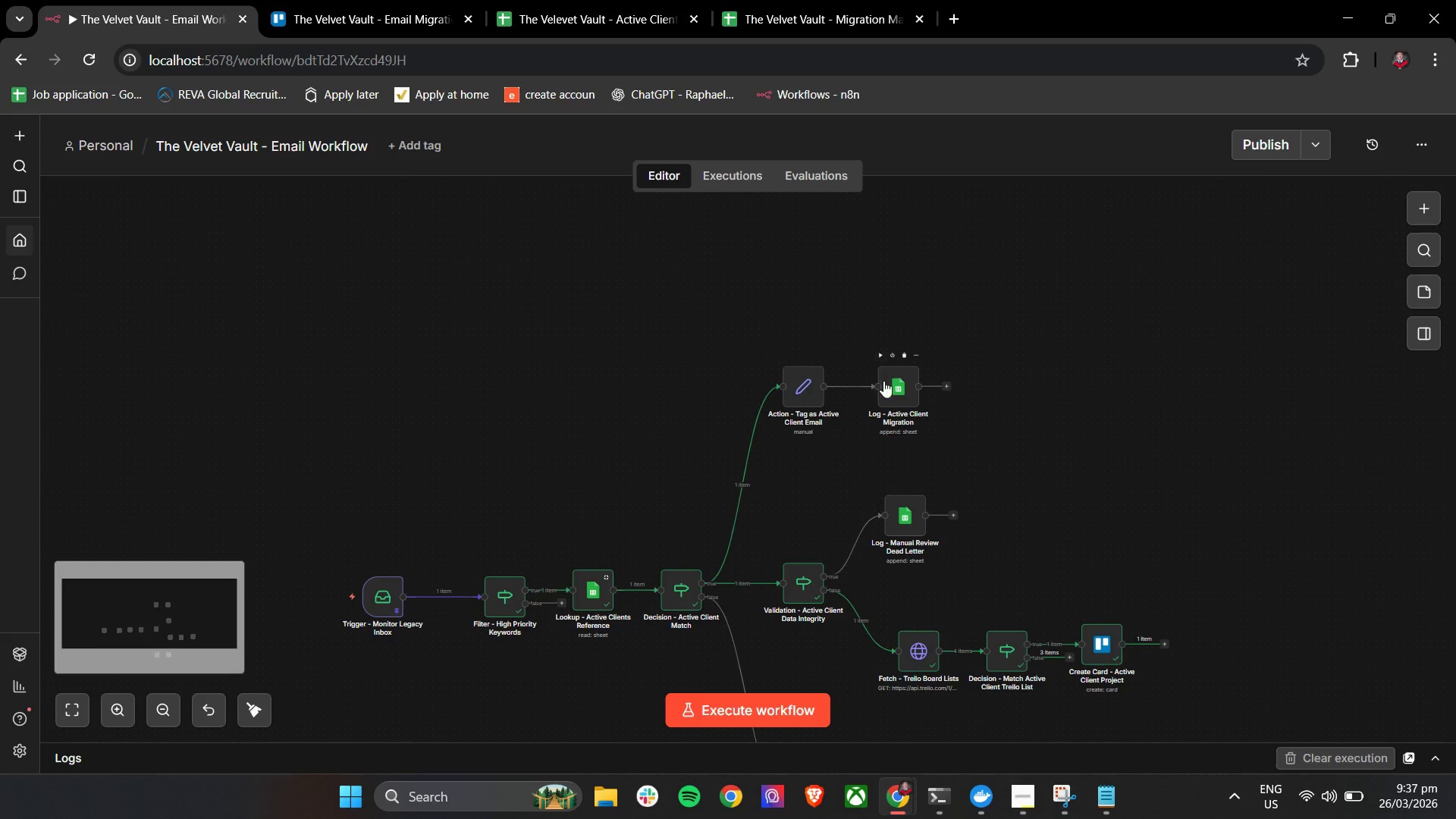 
double_click([893, 392])
 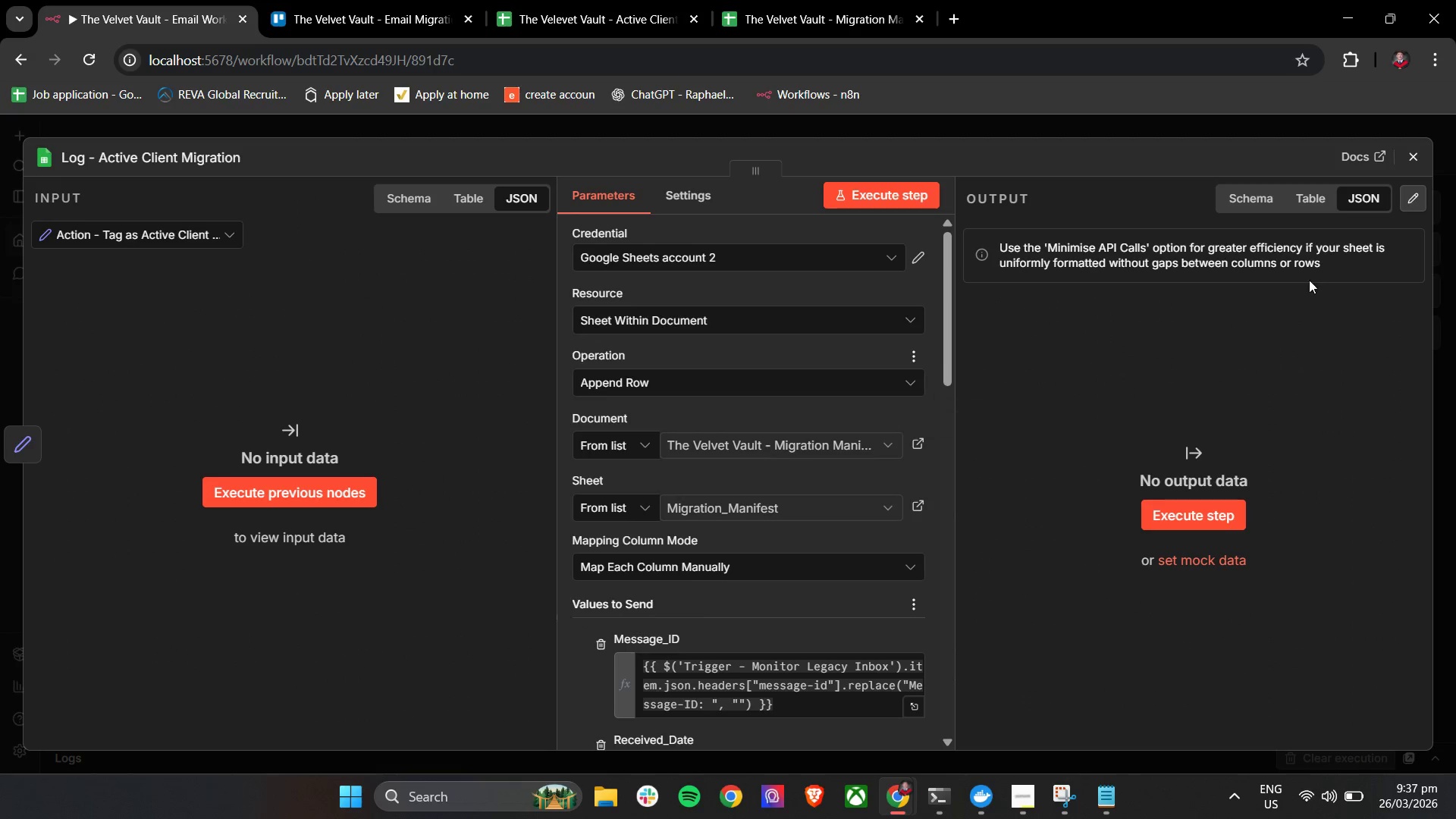 
left_click([1412, 165])
 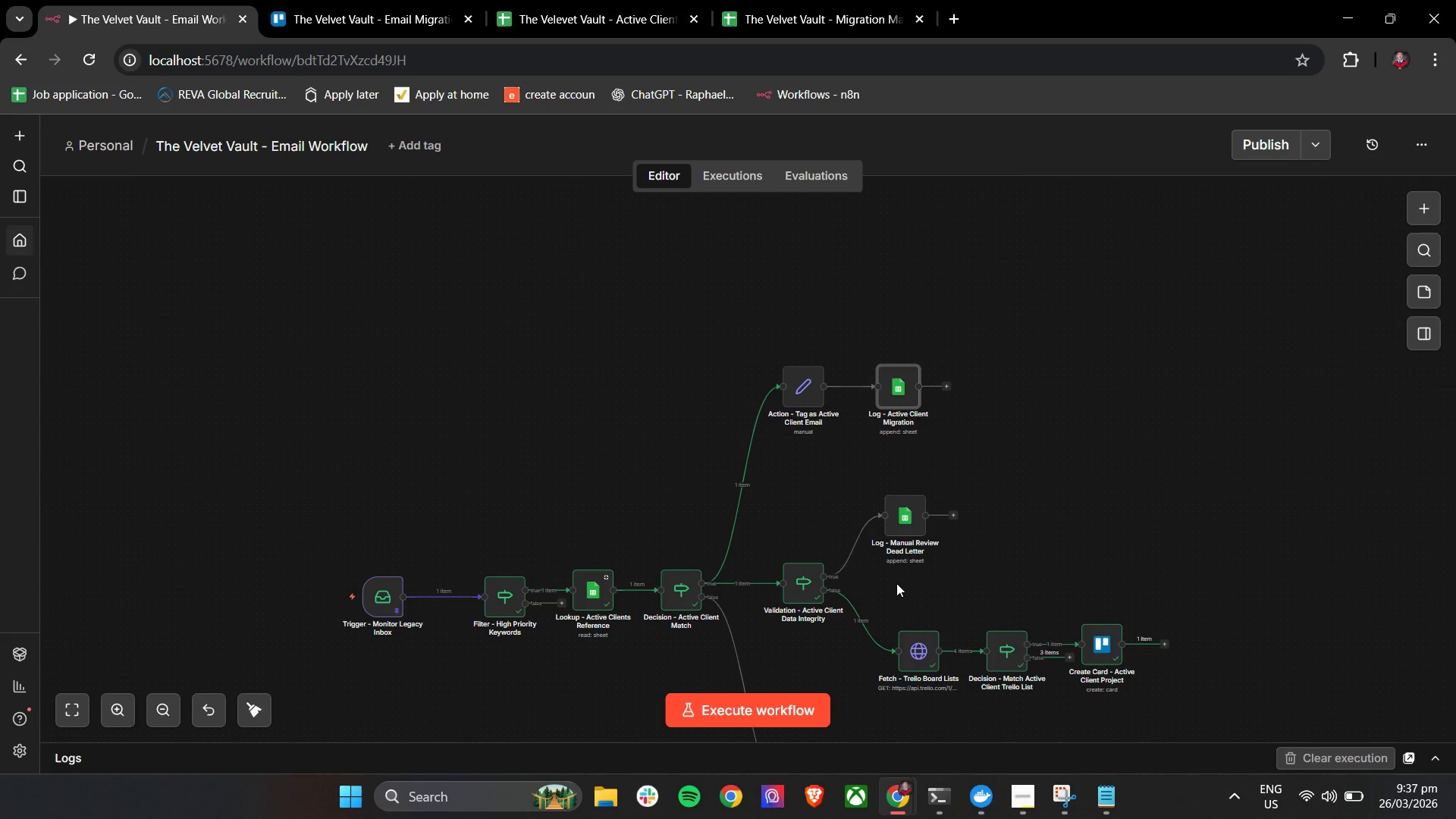 
hold_key(key=ControlLeft, duration=1.5)
scroll: coordinate [872, 580], scroll_direction: up, amount: 8.0
 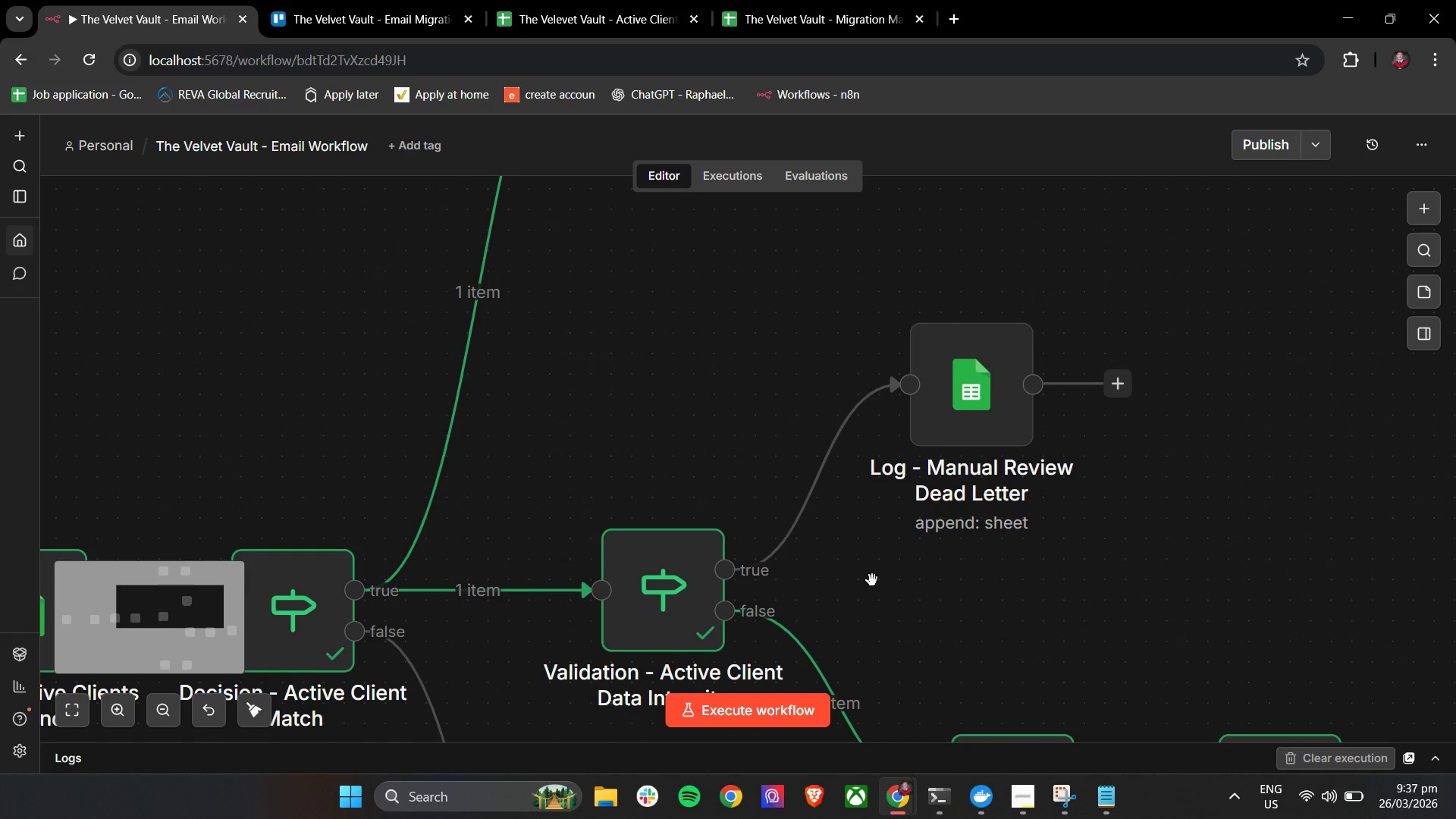 
key(Control+ControlLeft)
 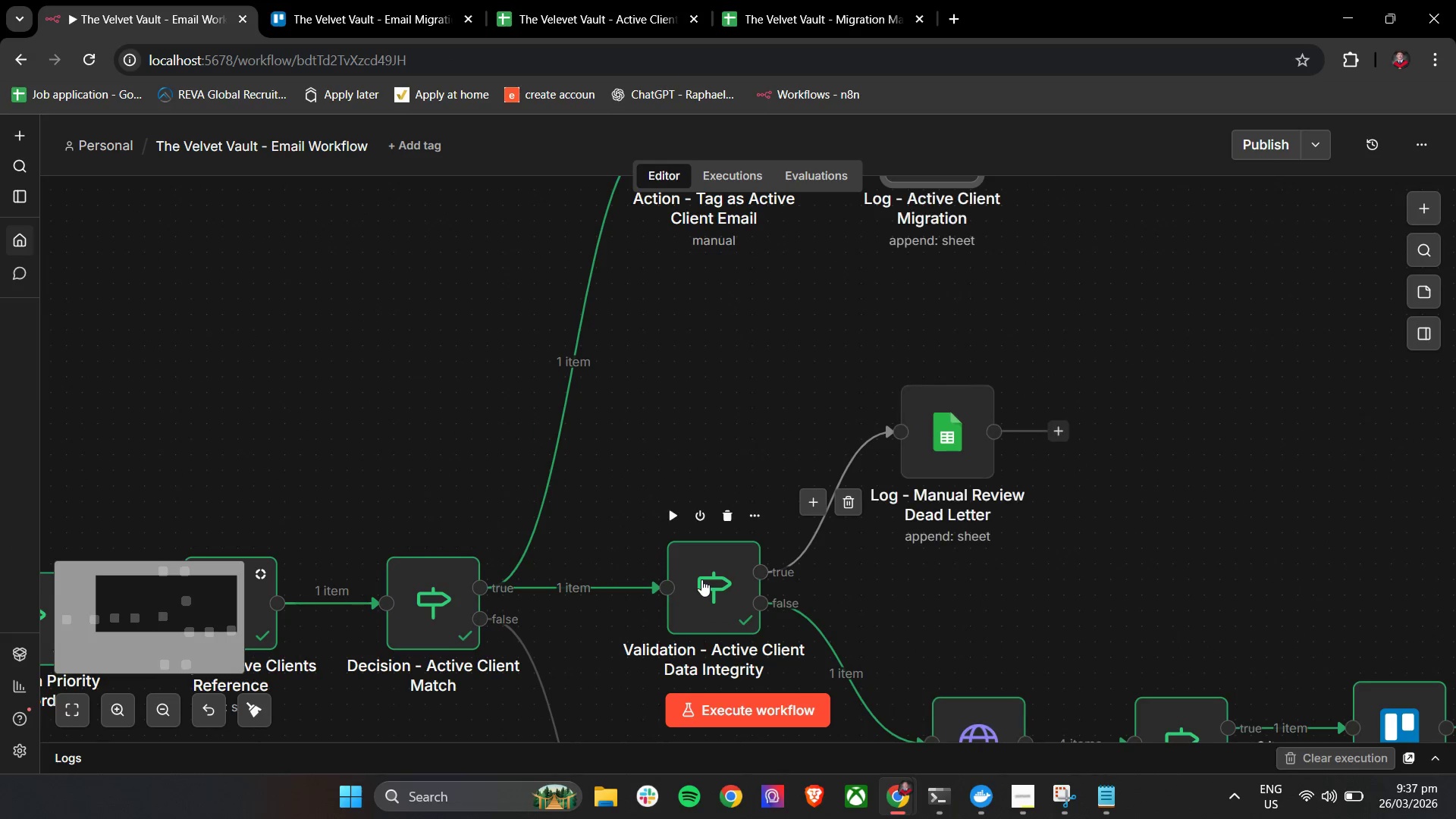 
left_click([701, 579])
 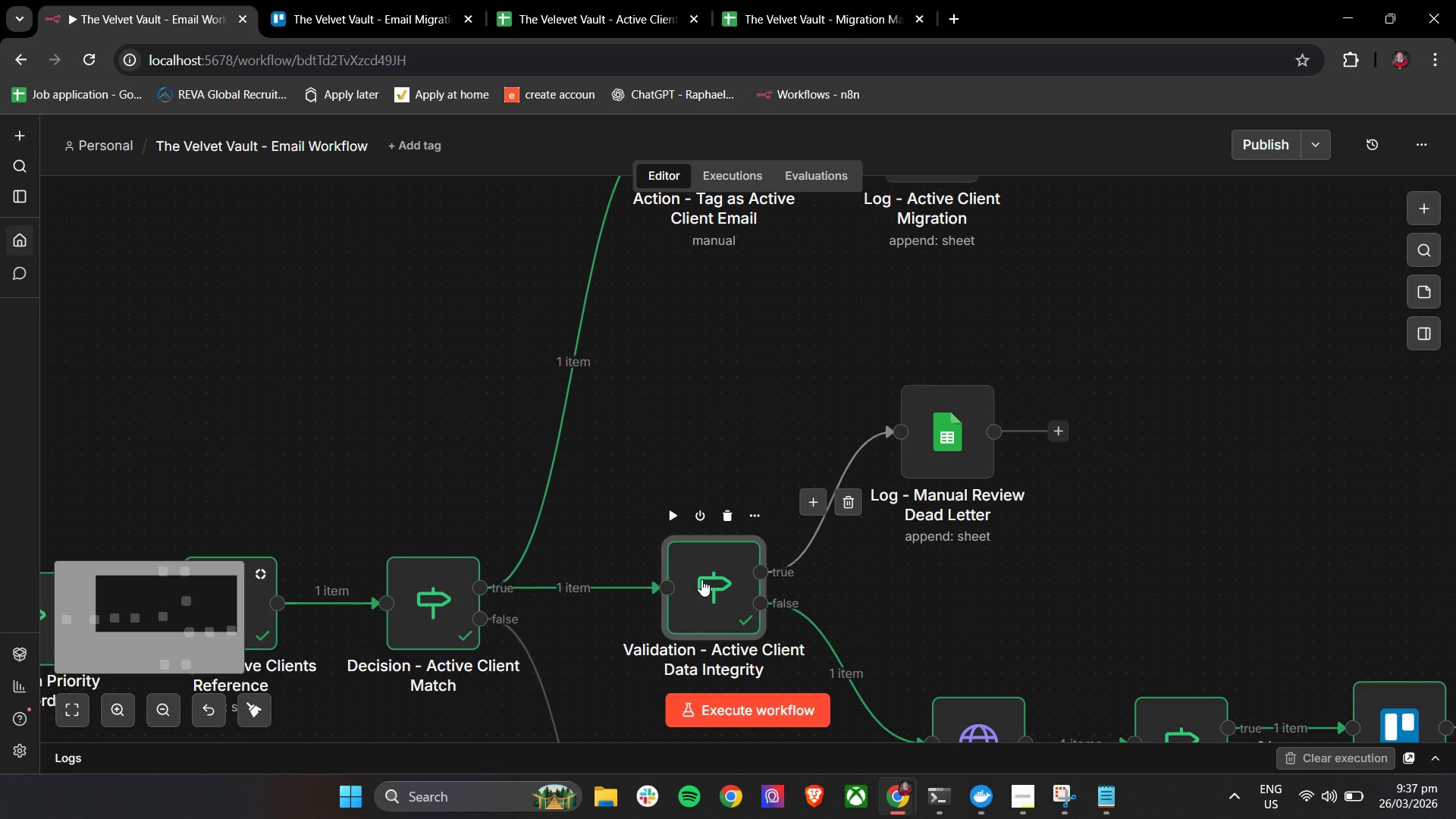 
scroll: coordinate [872, 580], scroll_direction: down, amount: 2.0
 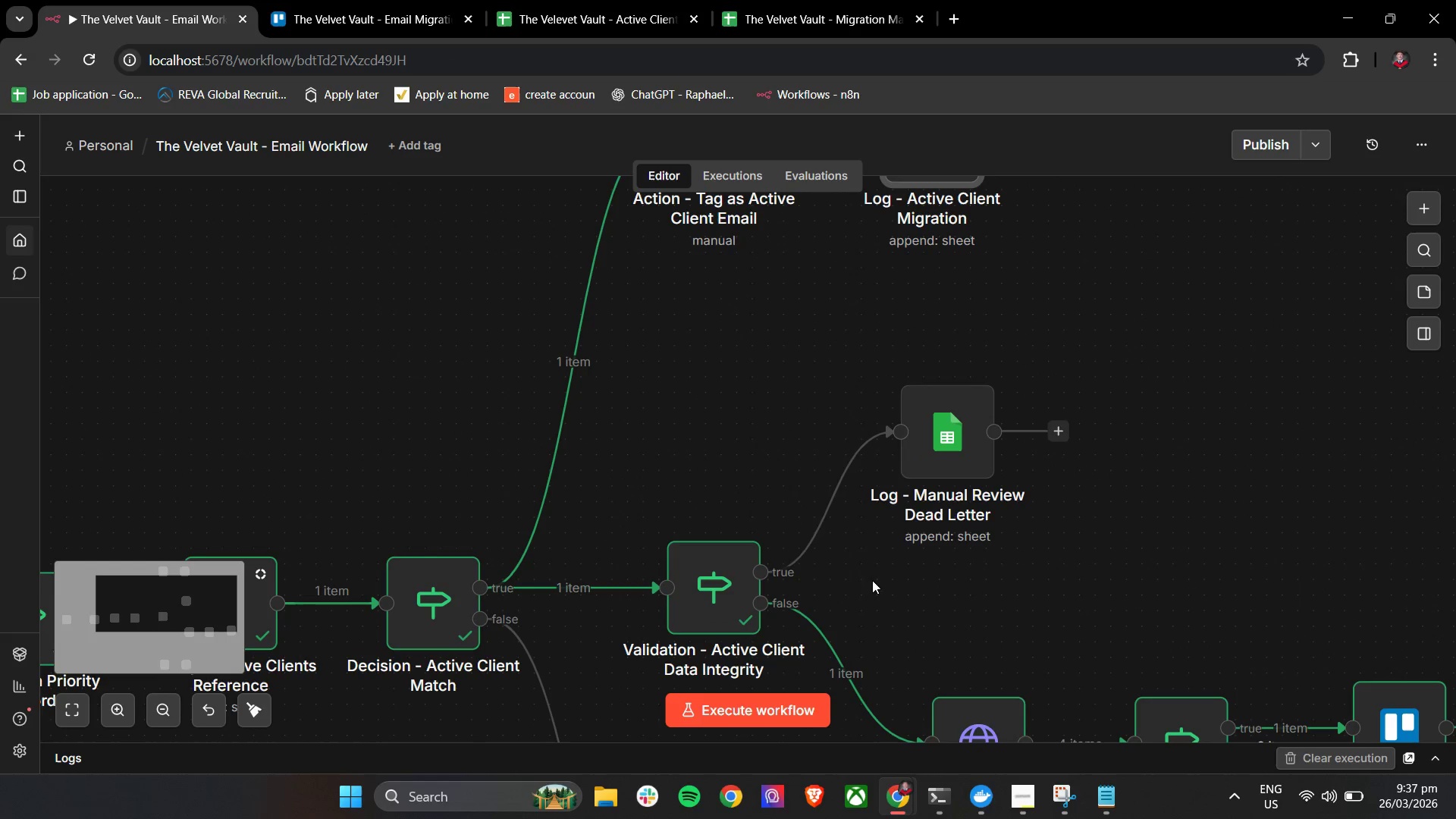 
double_click([701, 579])
 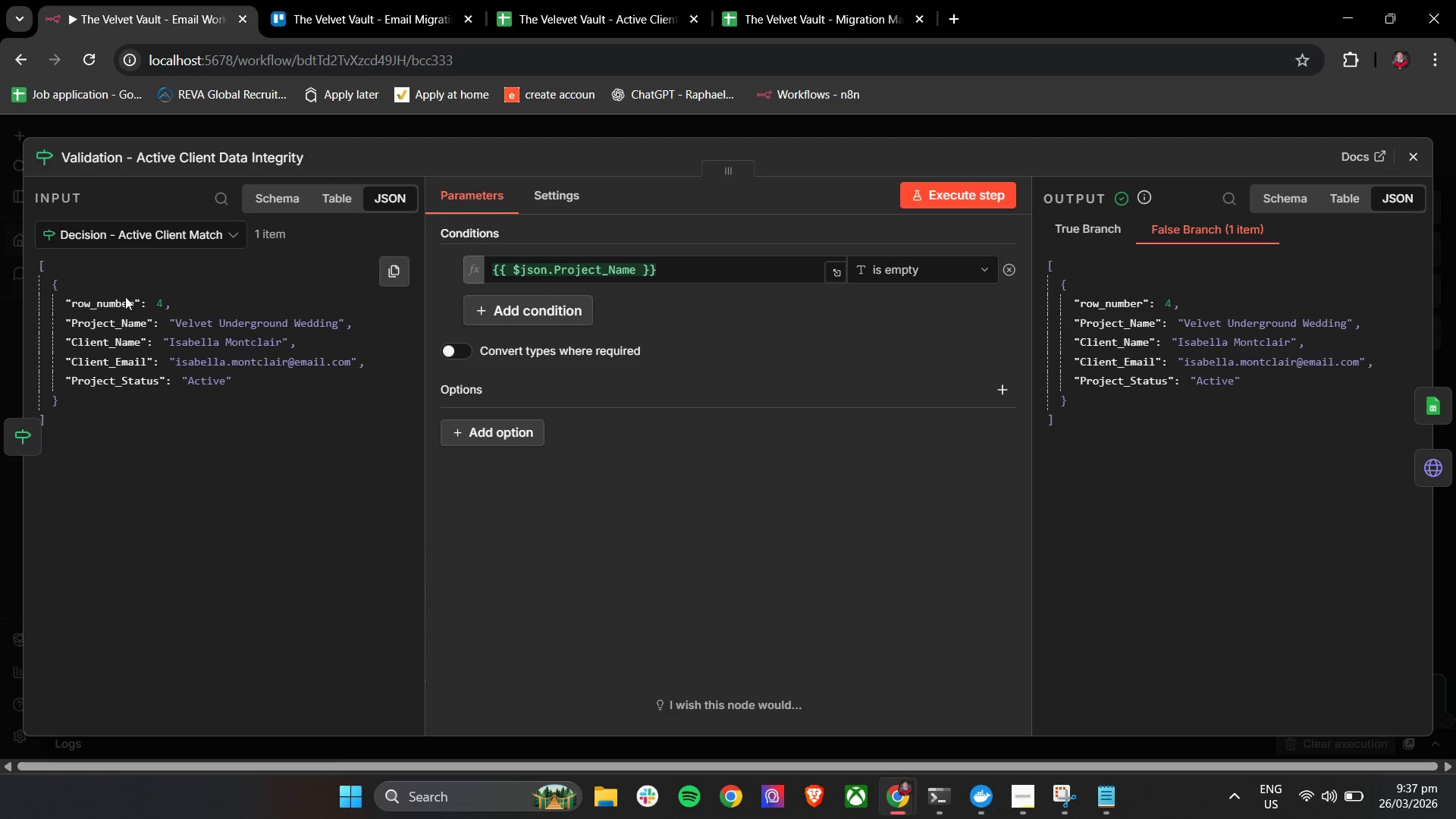 
left_click([183, 240])
 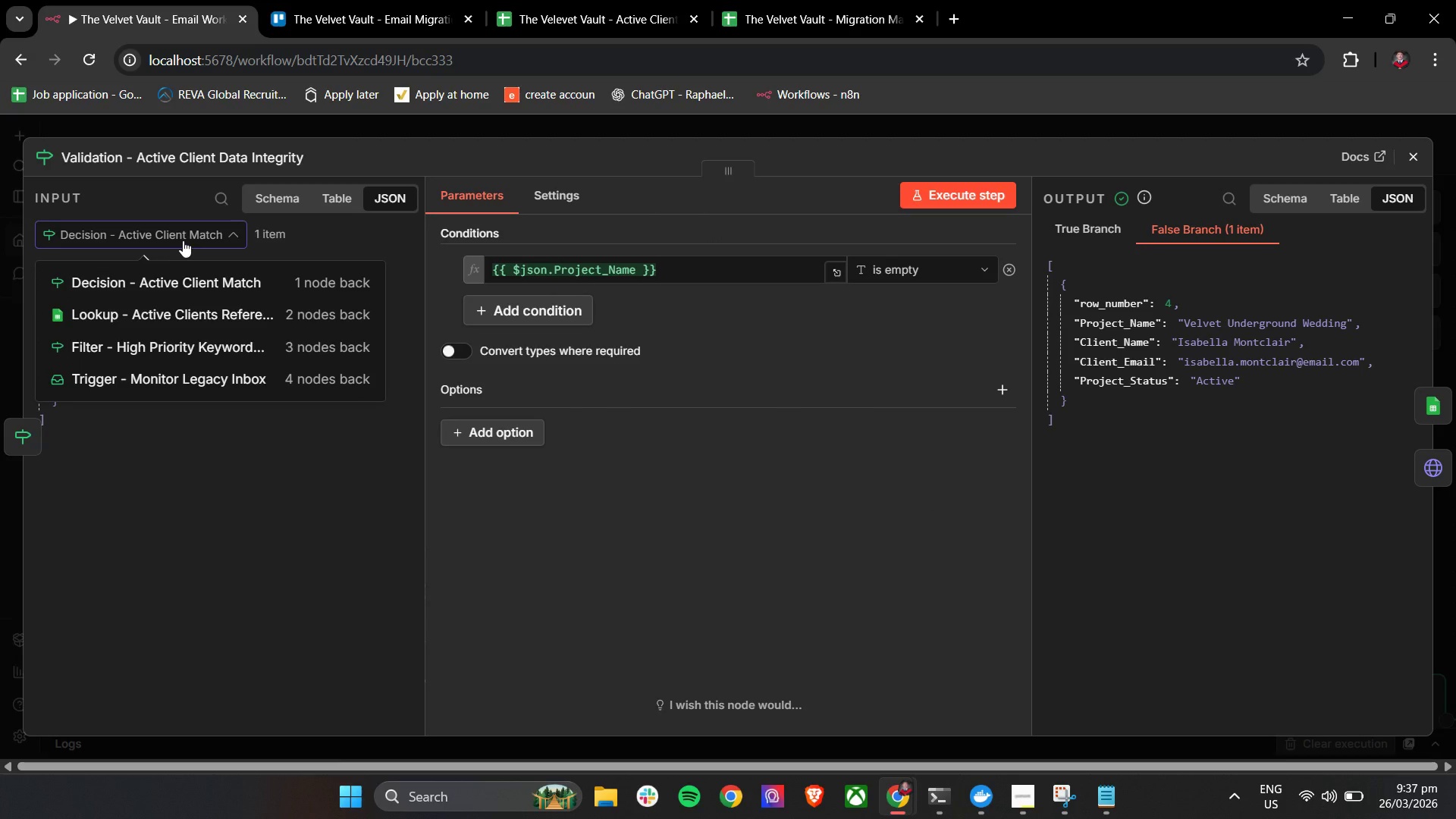 
left_click([183, 240])
 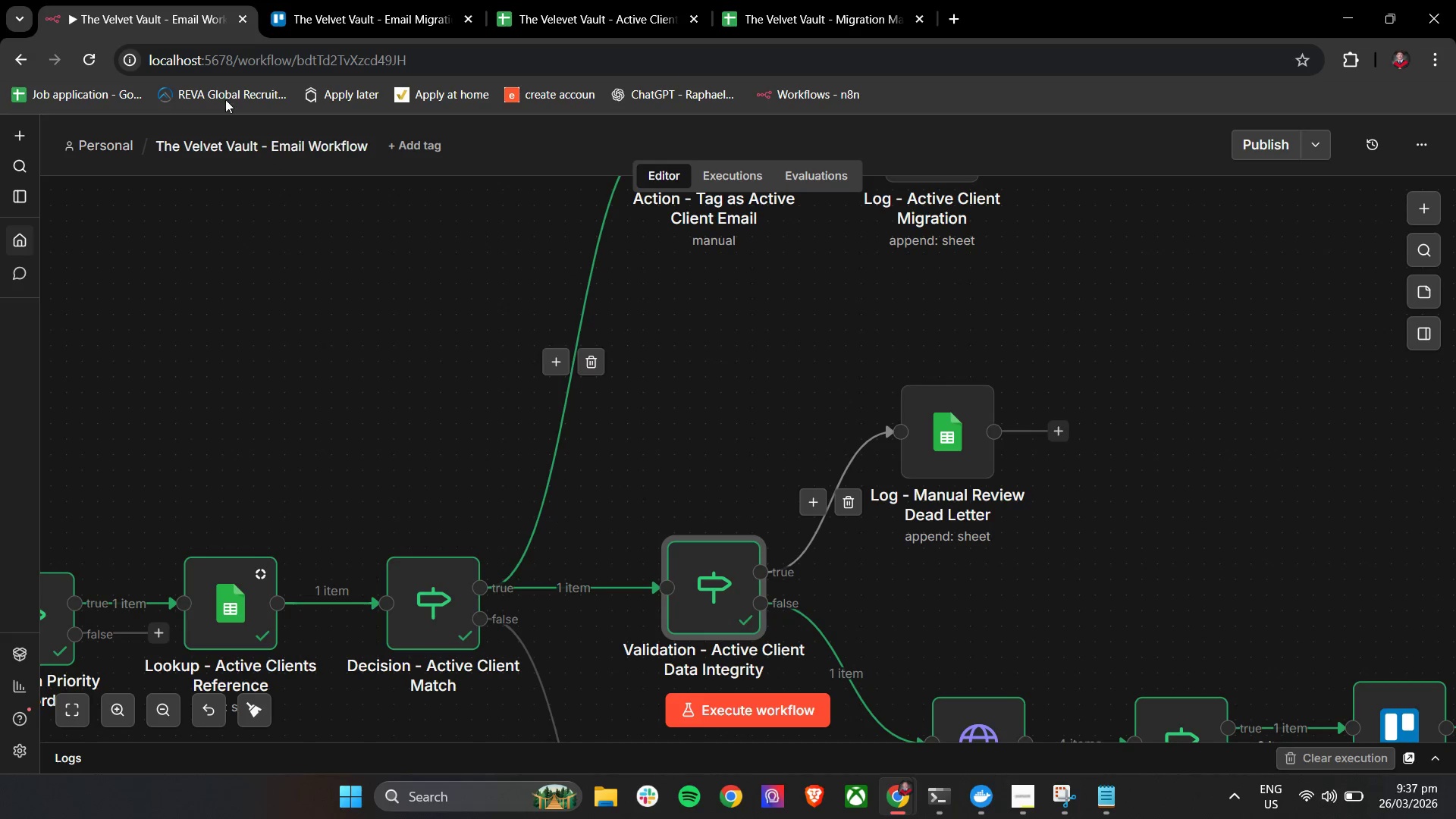 
wait(5.84)
 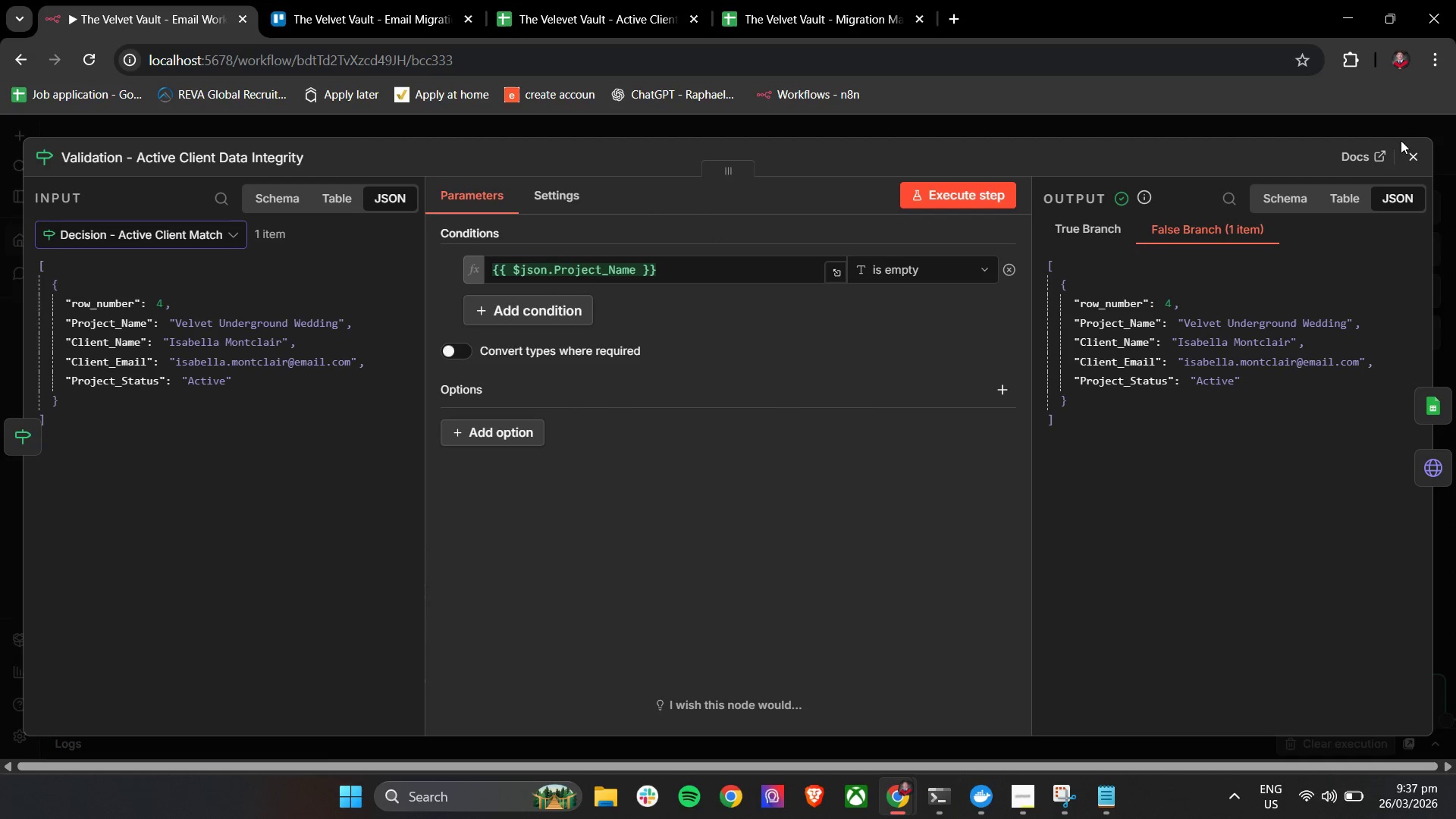 
left_click([568, 0])
 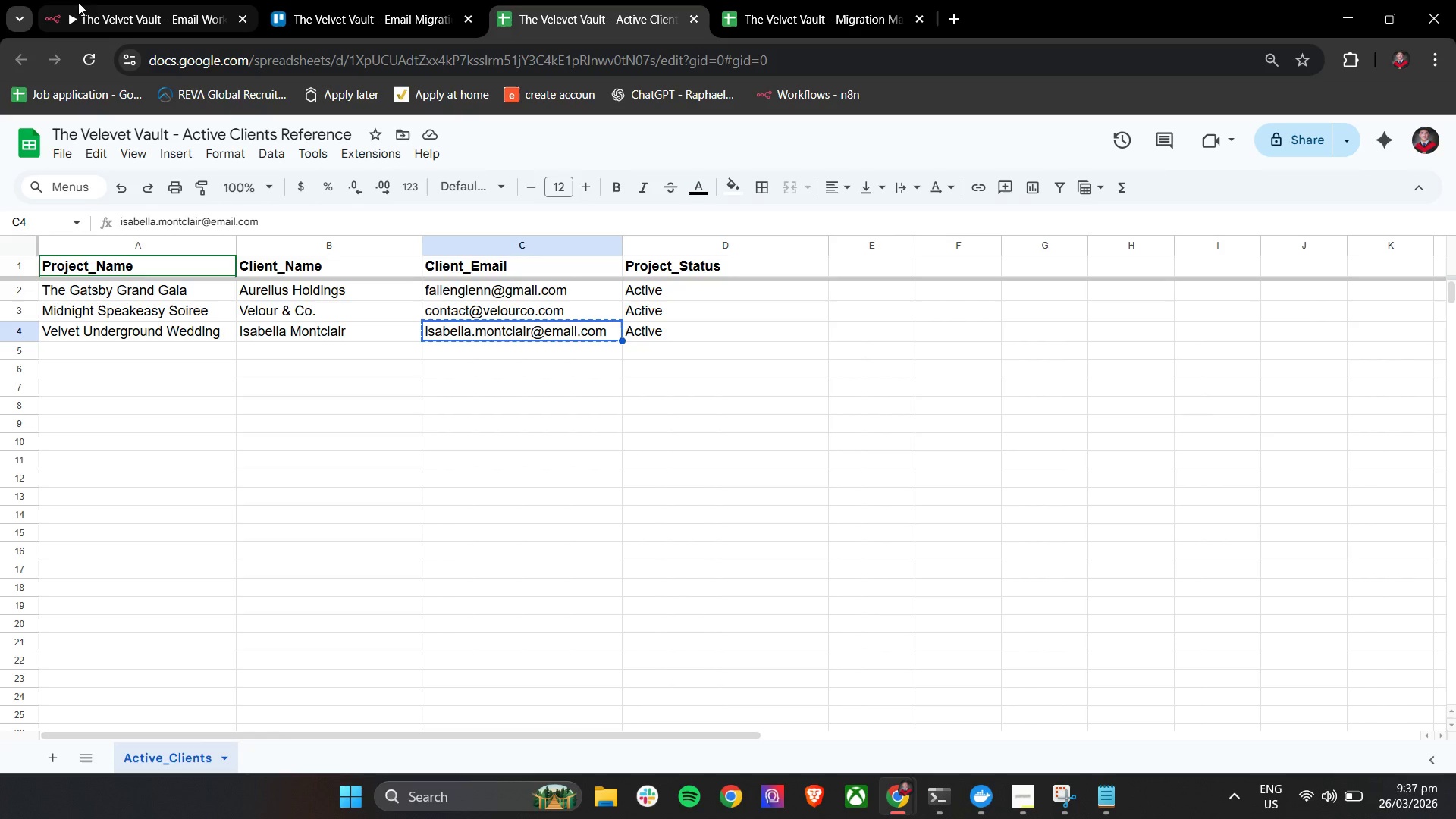 
left_click([39, 0])
 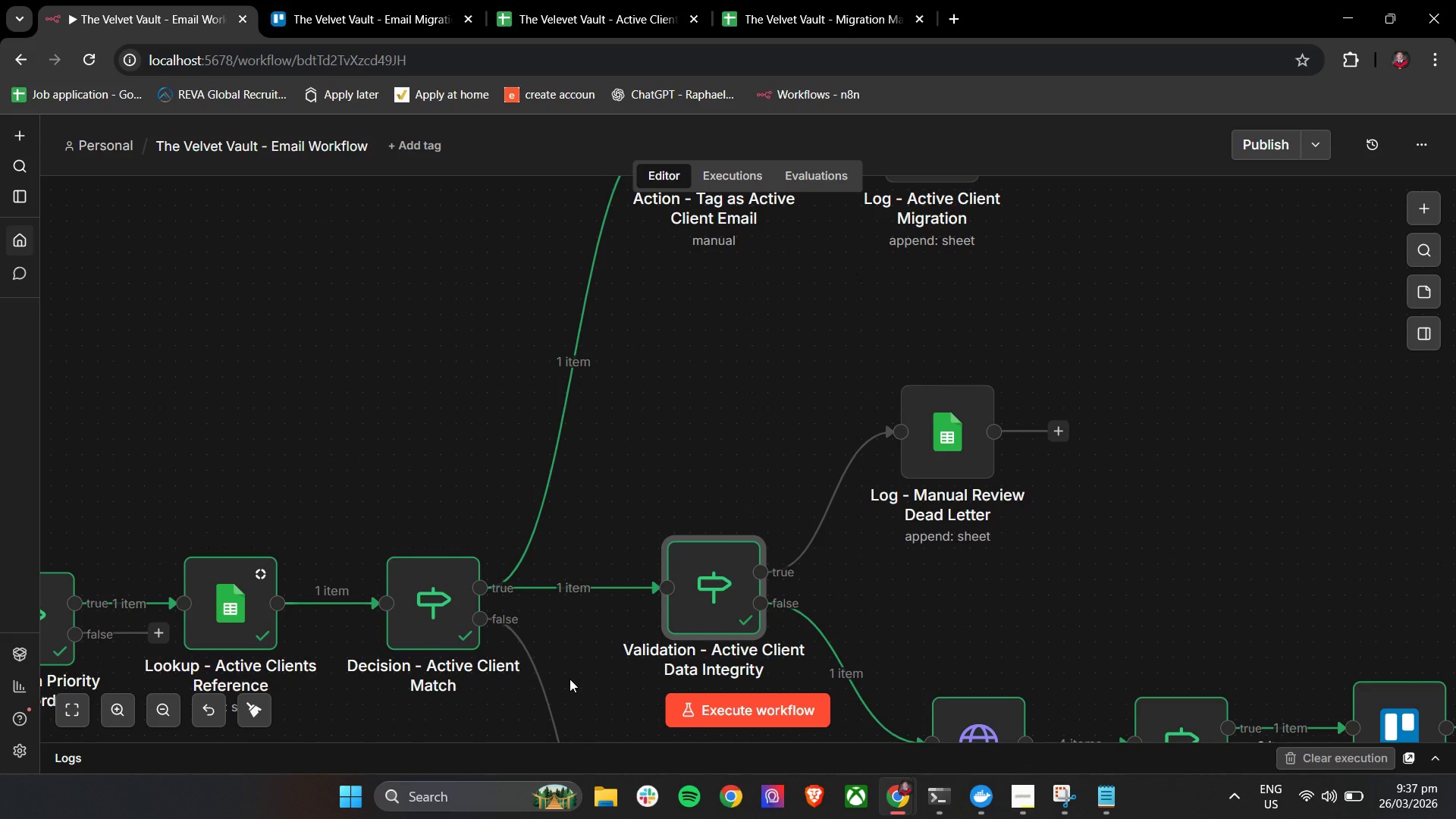 
wait(15.92)
 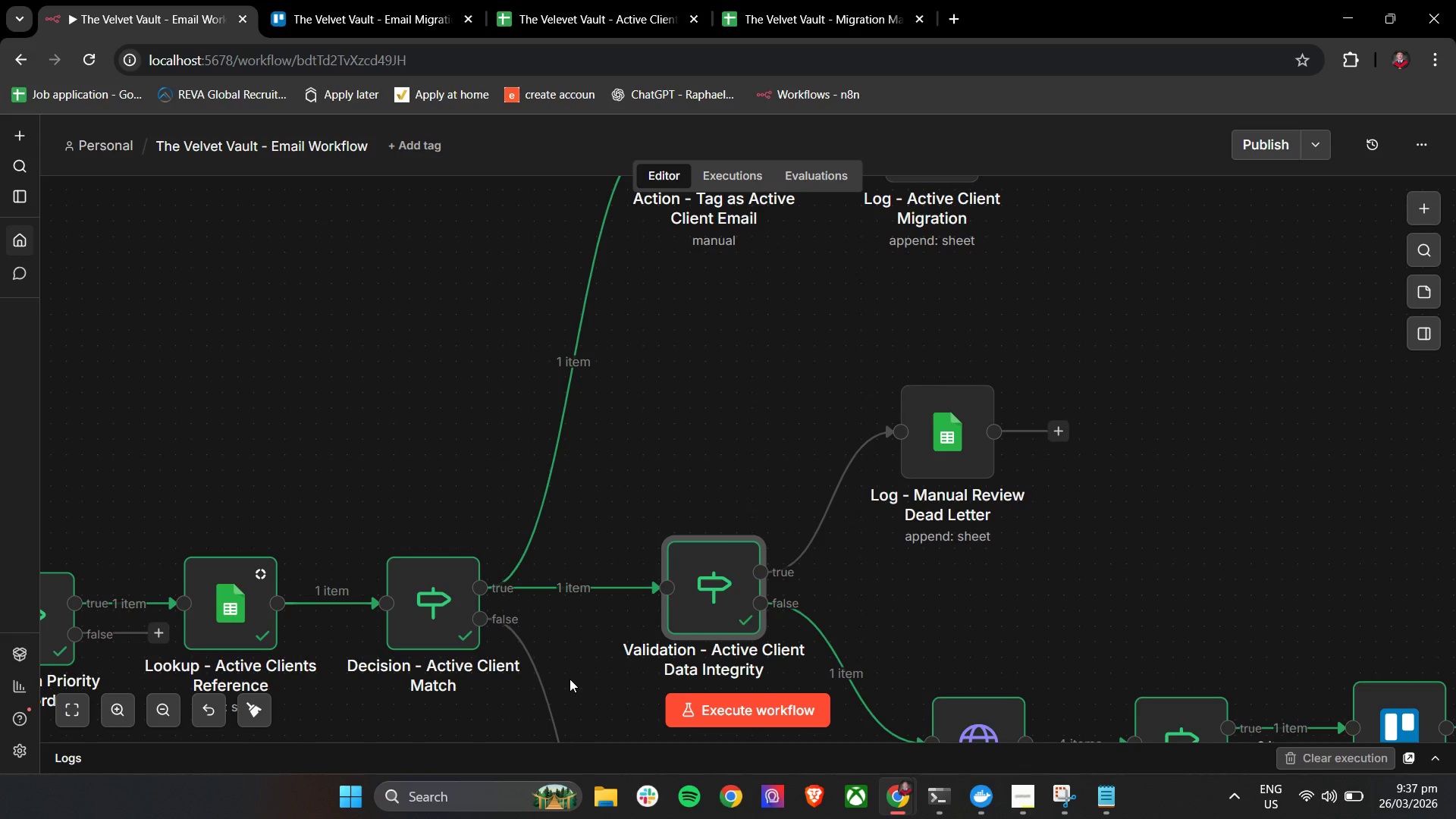 
hold_key(key=ControlLeft, duration=0.58)
scroll: coordinate [954, 537], scroll_direction: none, amount: 0.0
 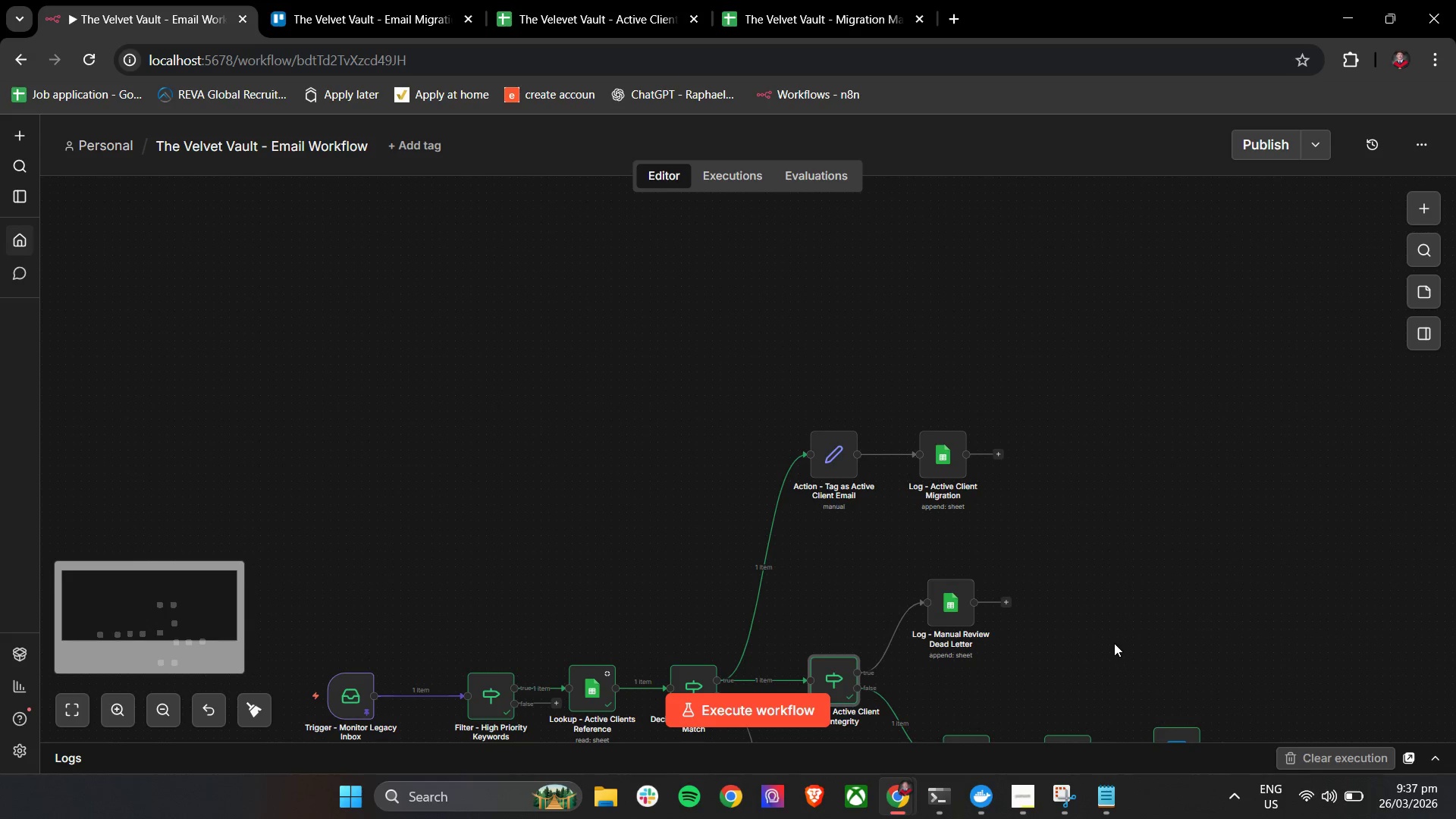 
hold_key(key=ControlLeft, duration=0.88)
left_click_drag(start_coordinate=[1116, 634], to_coordinate=[855, 331])
 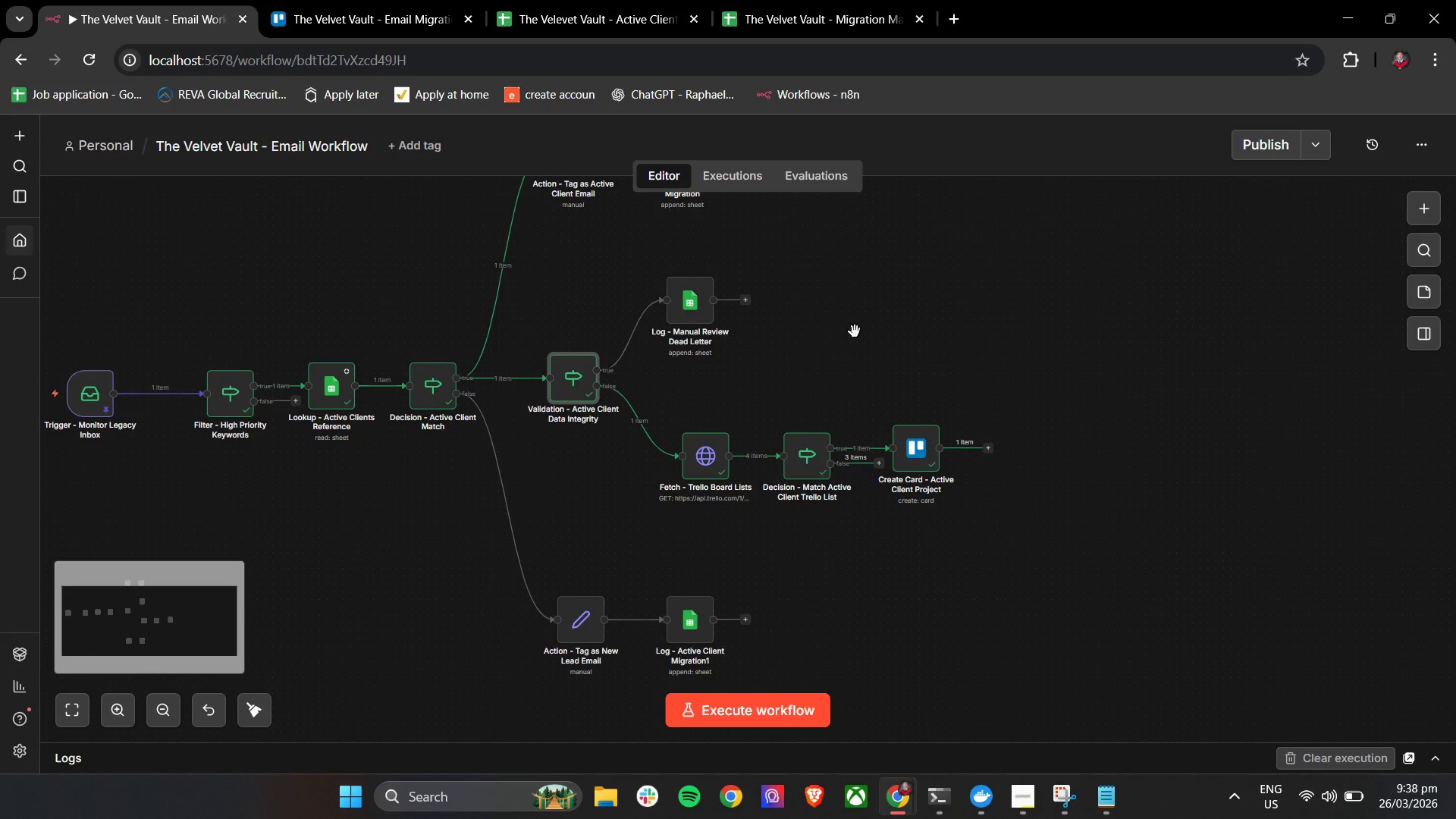 
hold_key(key=ControlLeft, duration=27.2)
left_click([1032, 795])